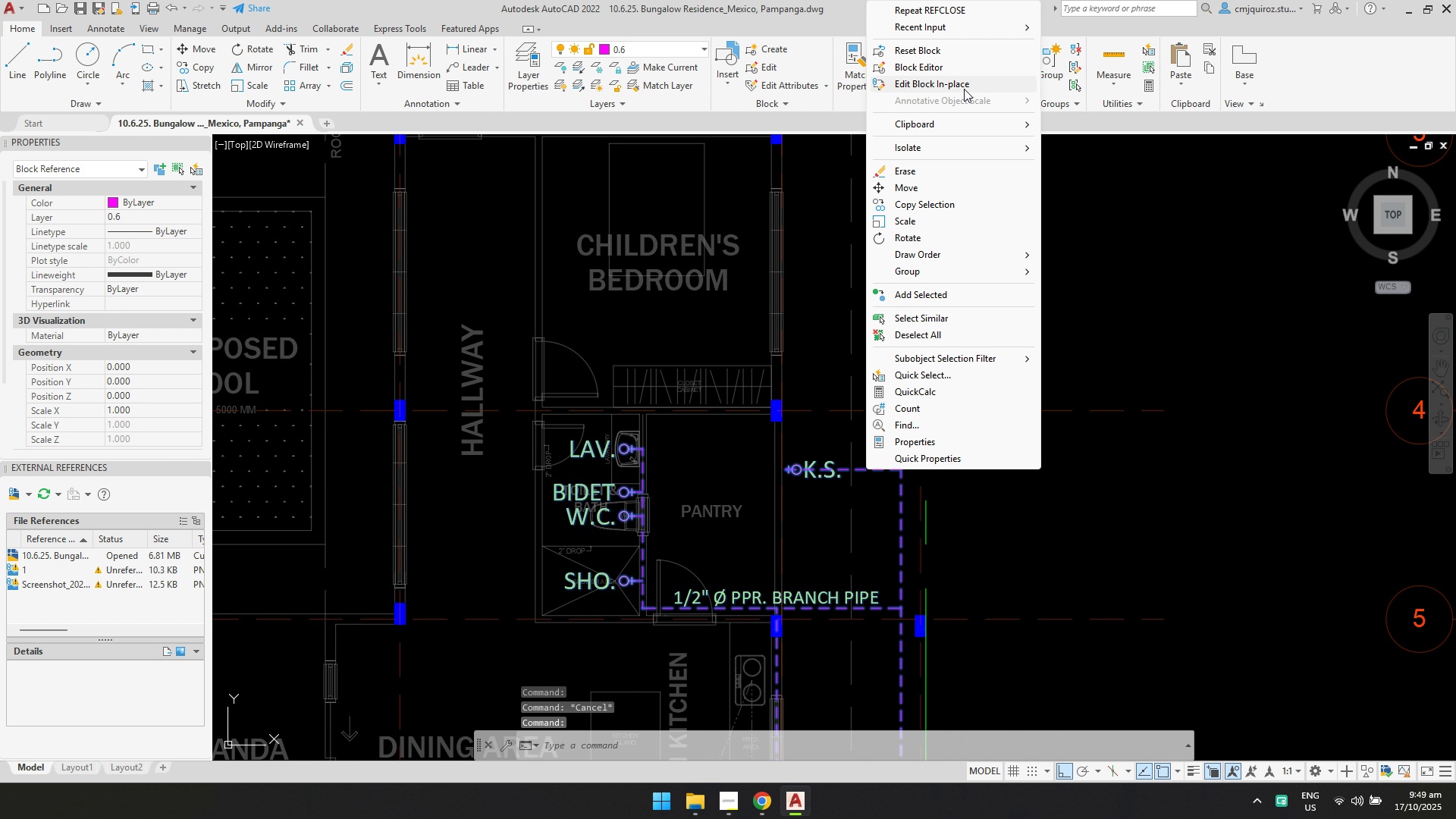 
left_click([965, 82])
 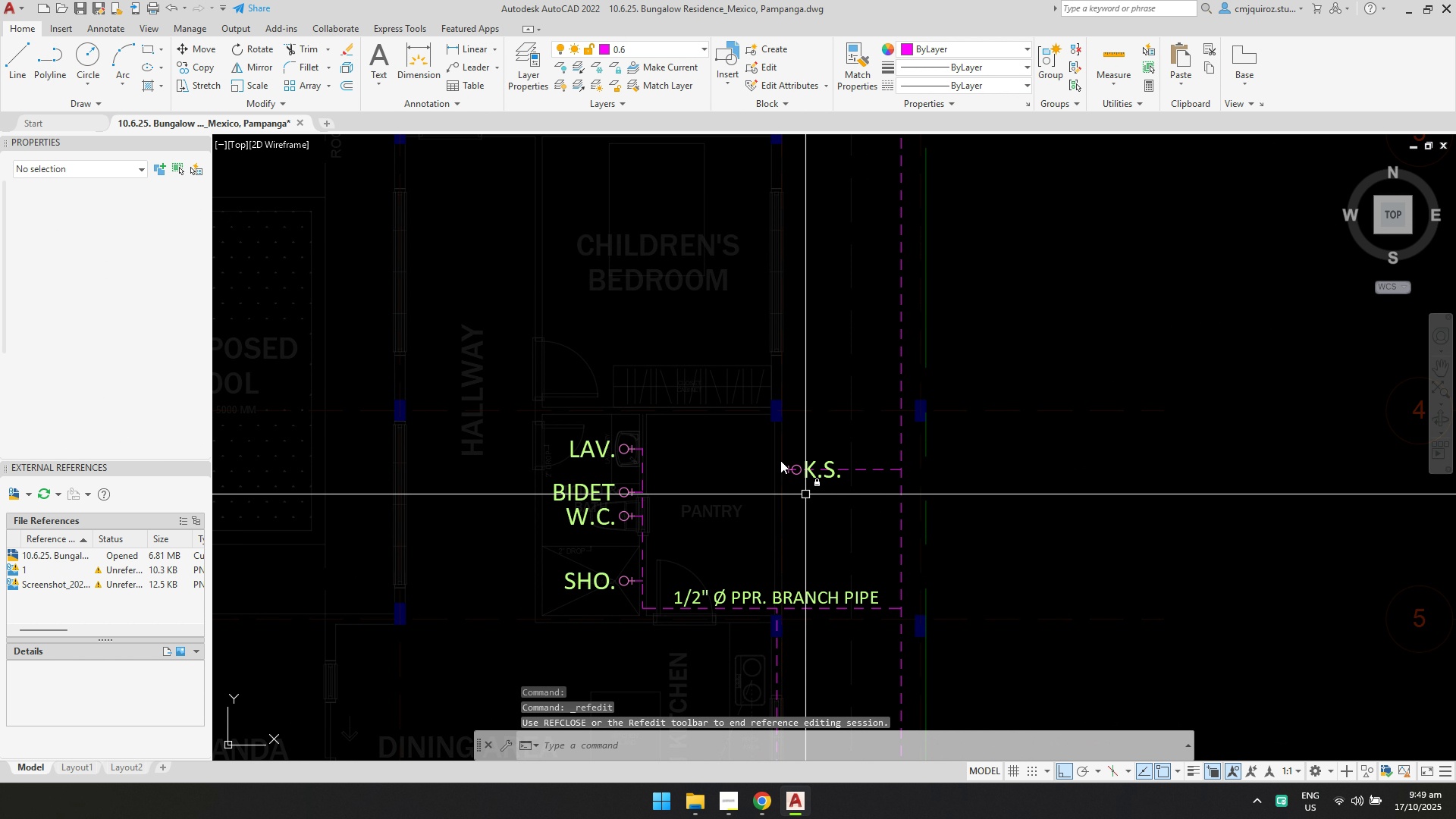 
left_click_drag(start_coordinate=[761, 453], to_coordinate=[774, 457])
 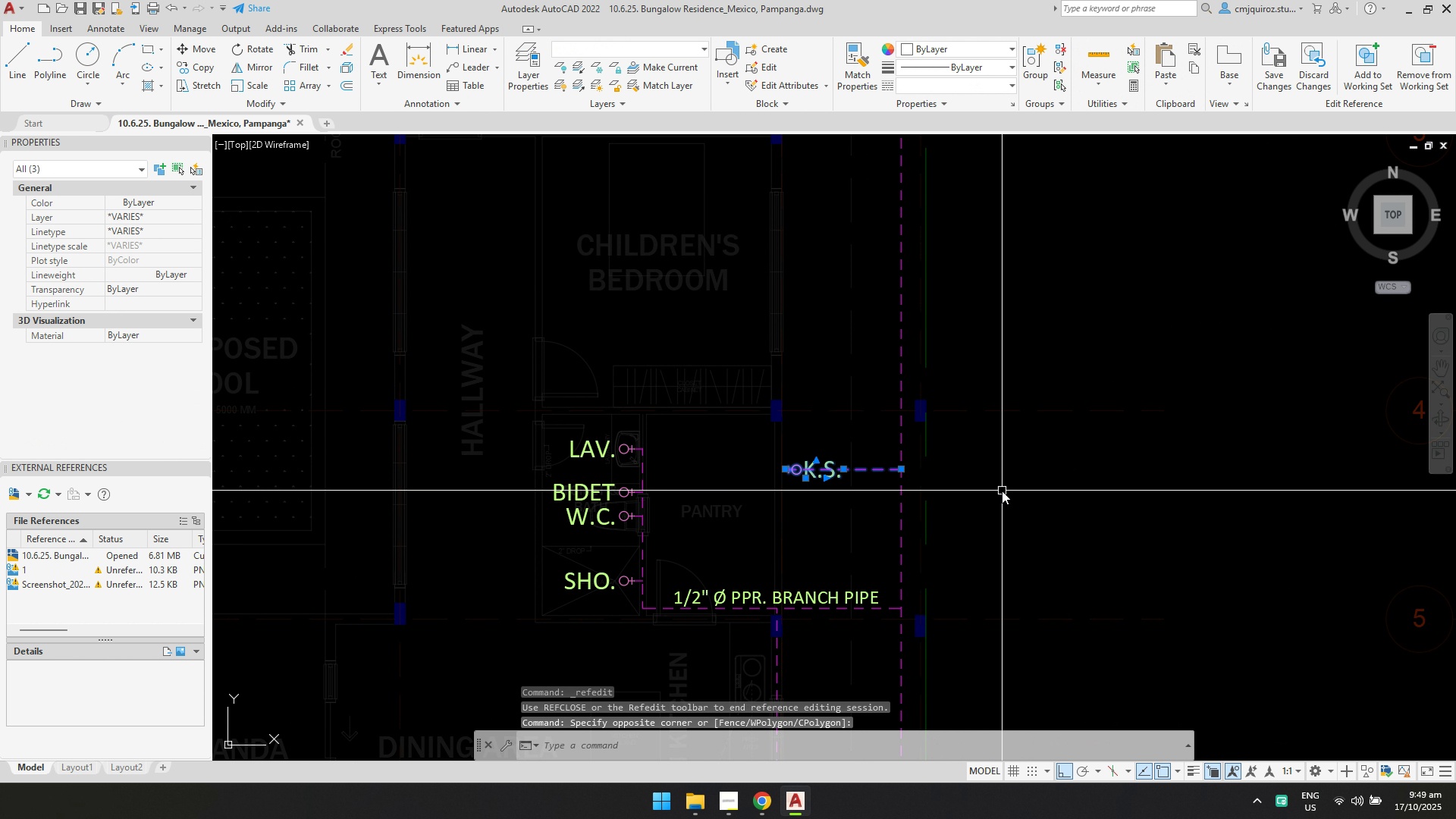 
key(Delete)
 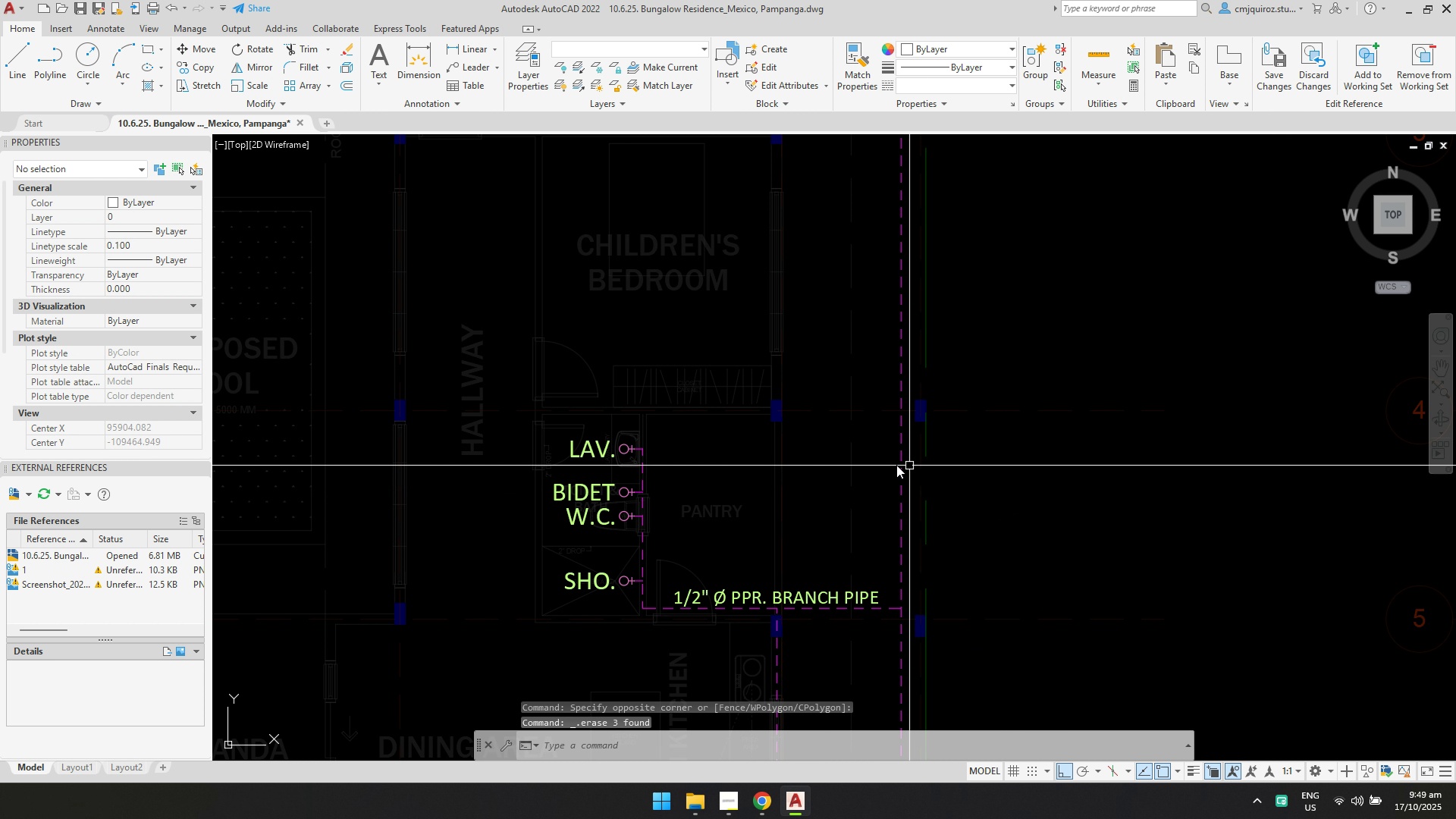 
scroll: coordinate [896, 465], scroll_direction: down, amount: 2.0
 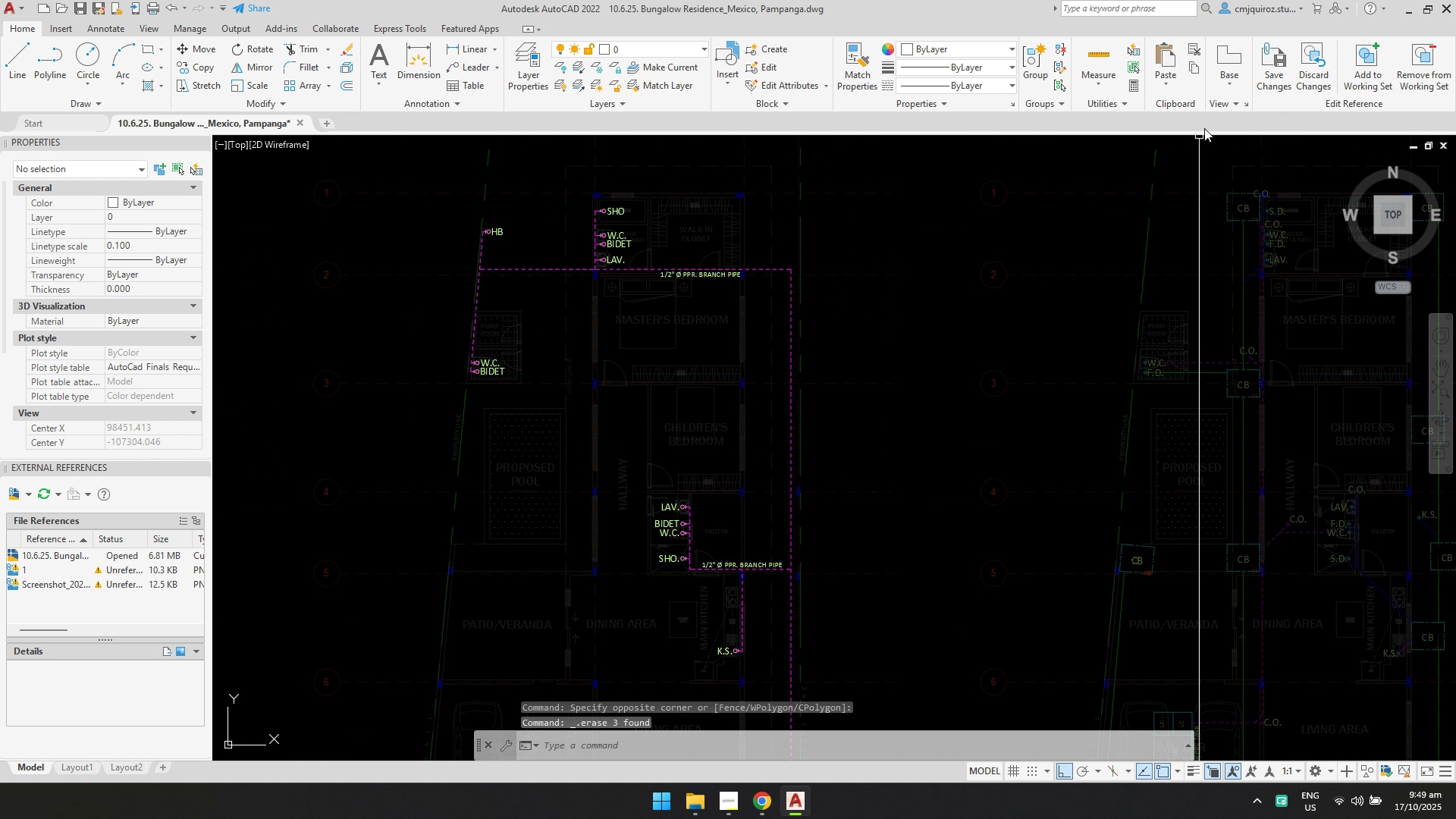 
left_click([1274, 90])
 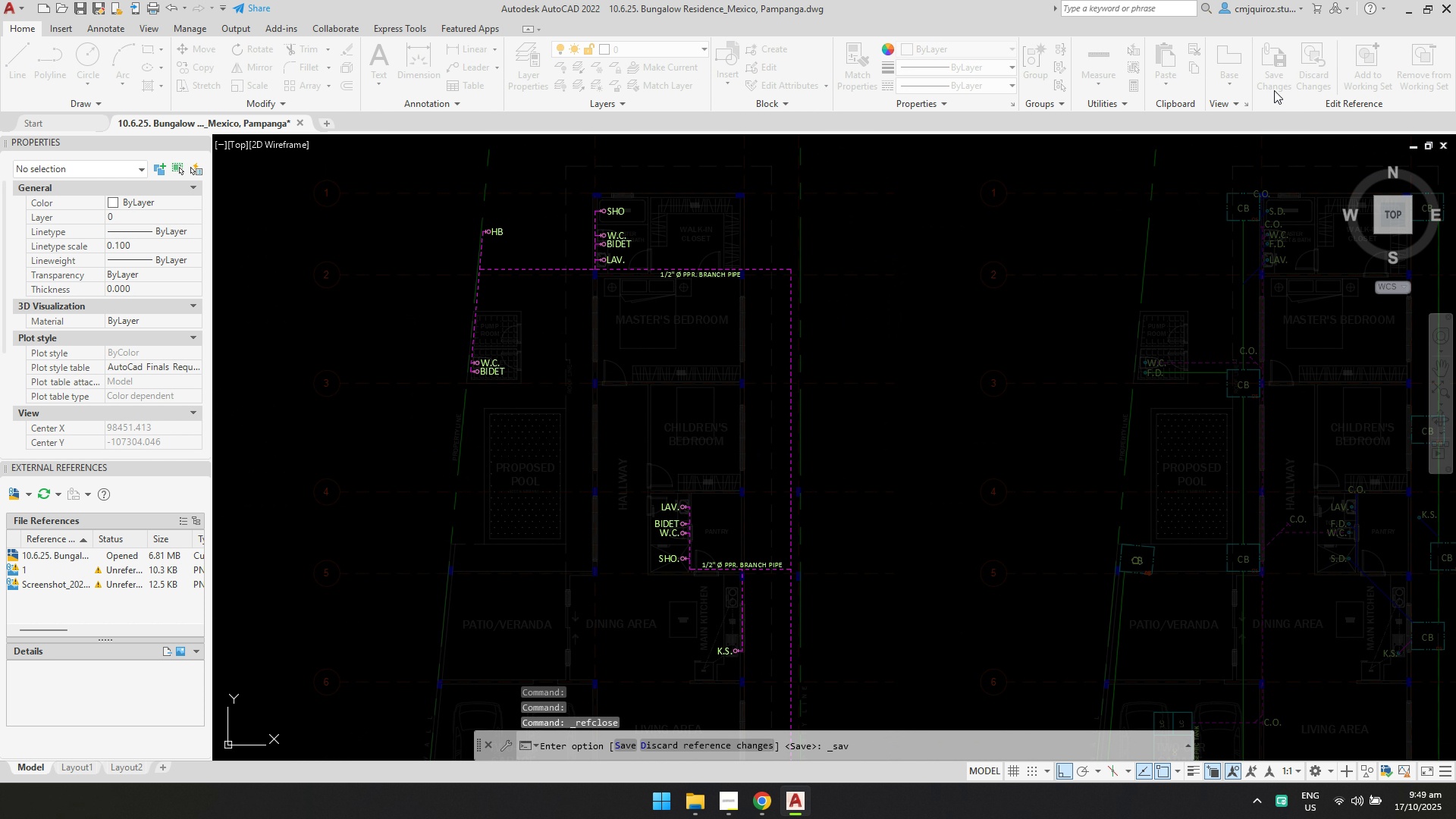 
key(Enter)
 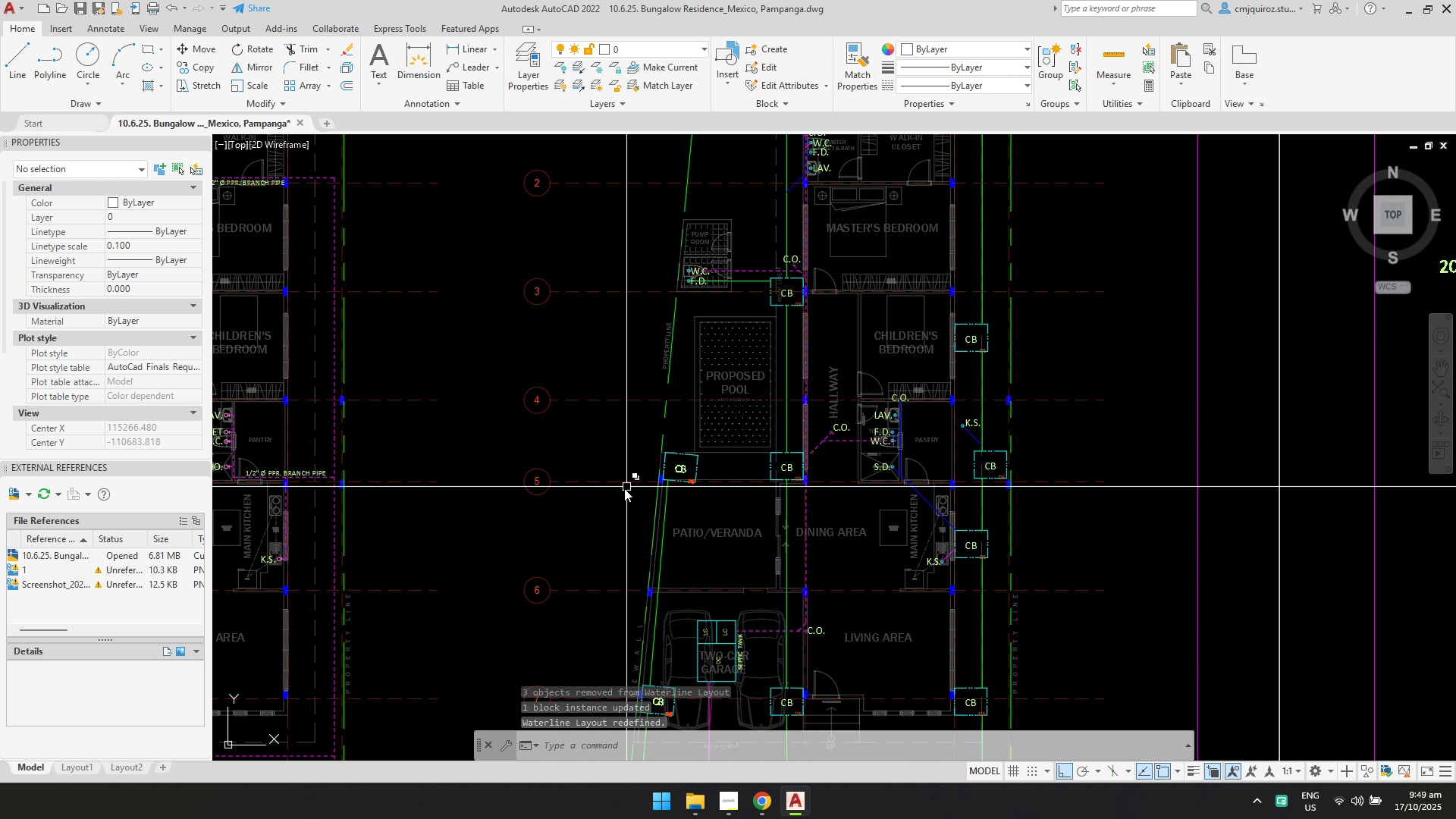 
wait(5.54)
 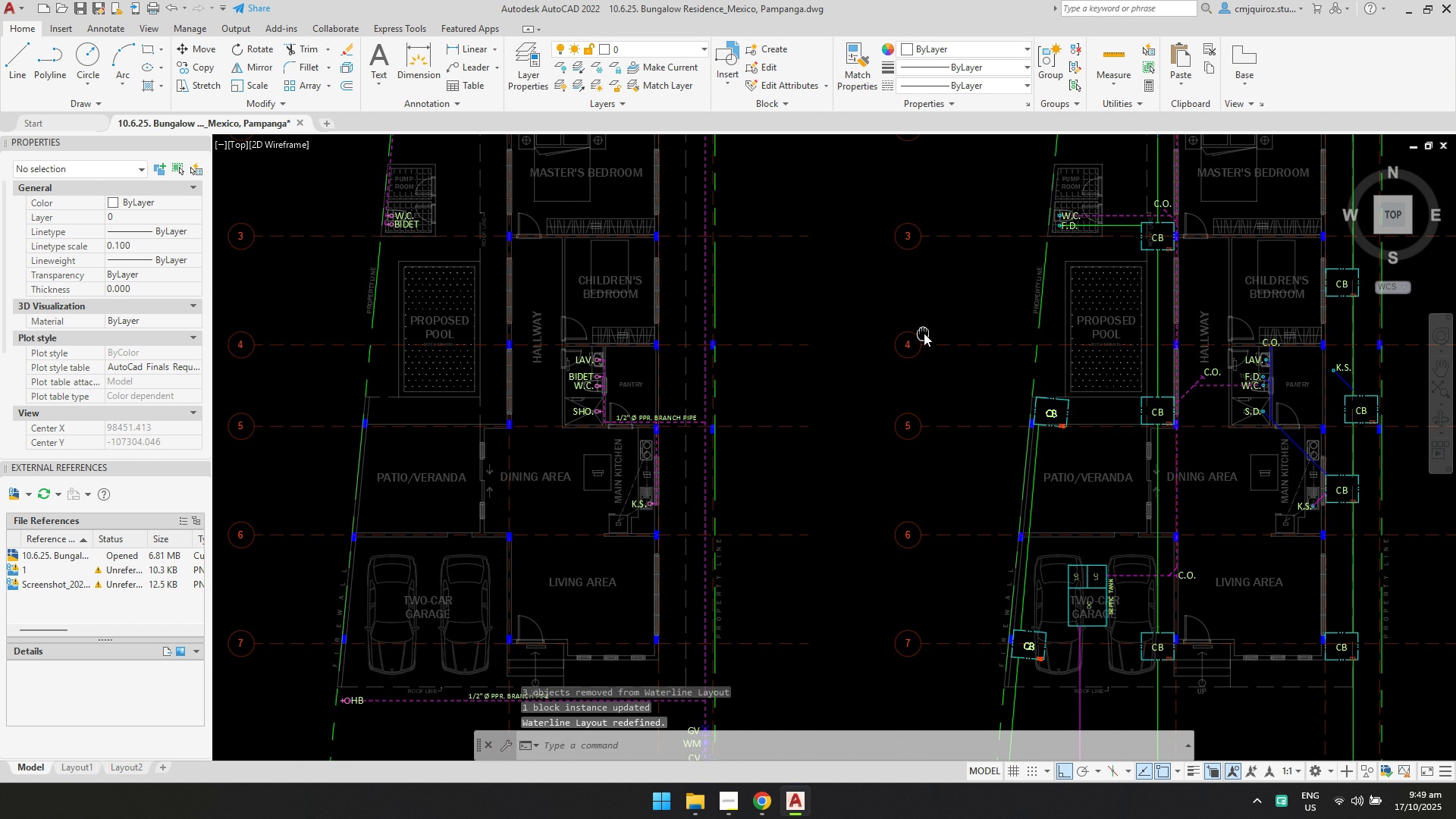 
scroll: coordinate [1014, 465], scroll_direction: up, amount: 2.0
 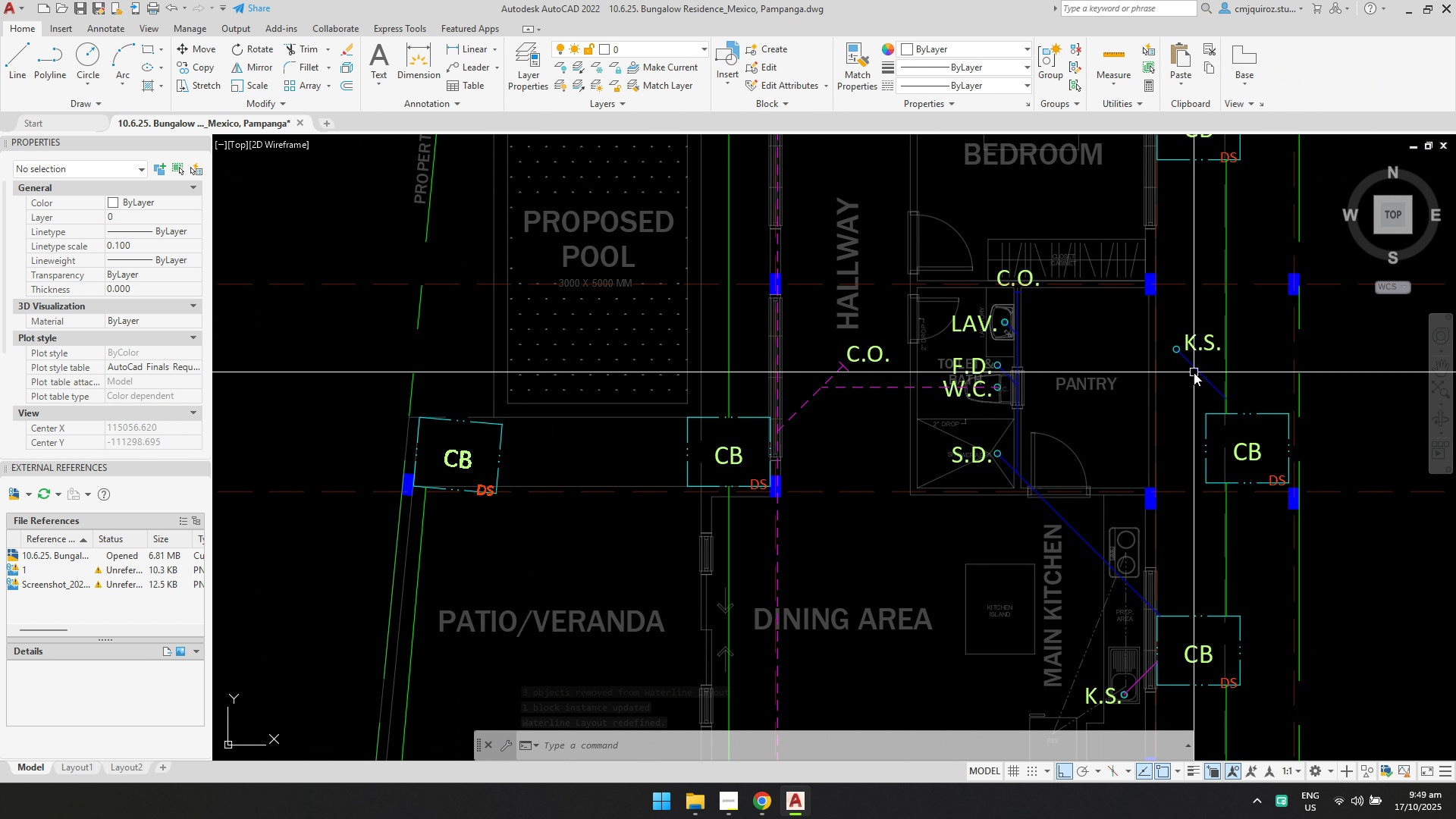 
left_click([1194, 372])
 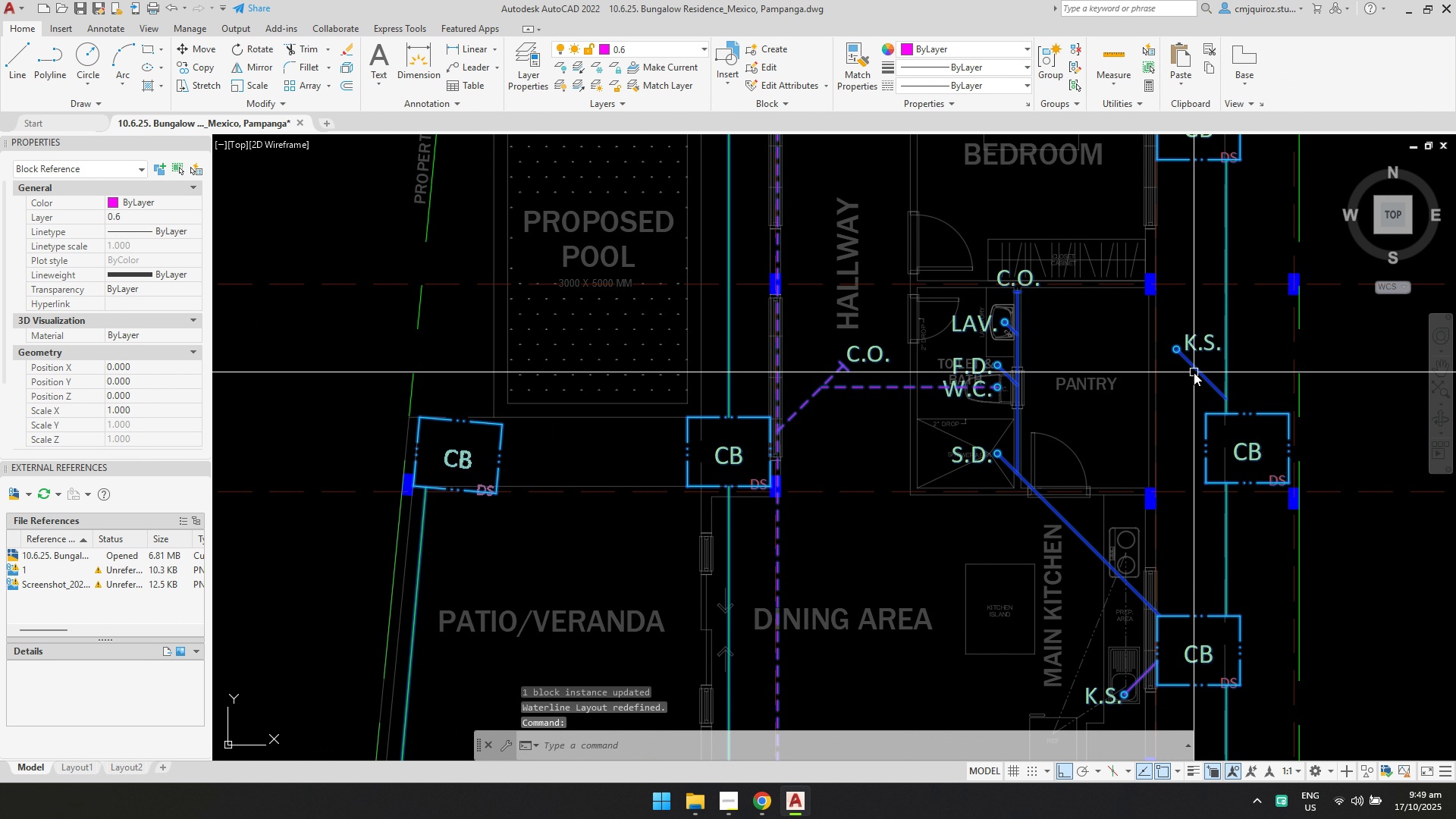 
right_click([1194, 372])
 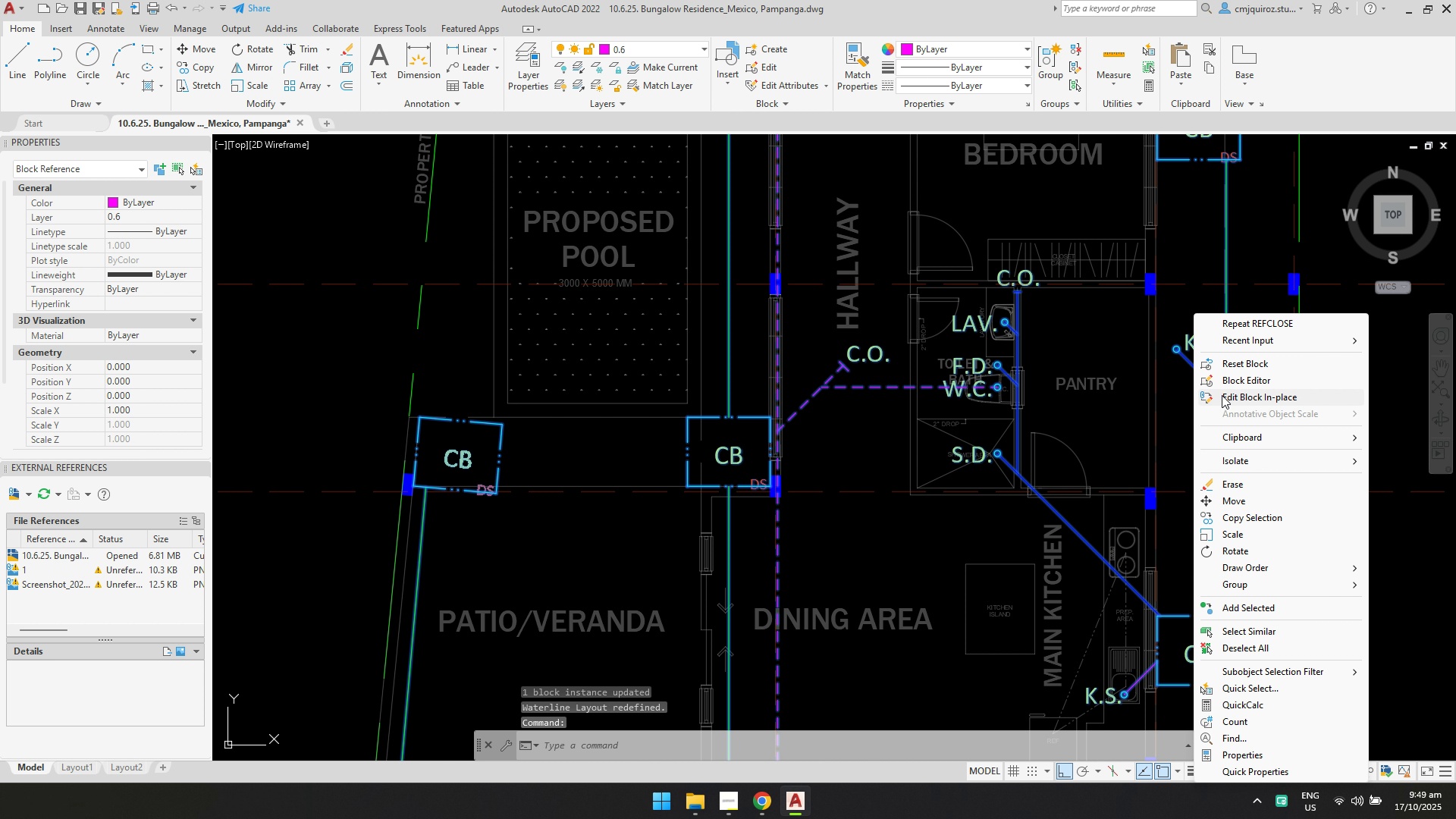 
left_click([1223, 395])
 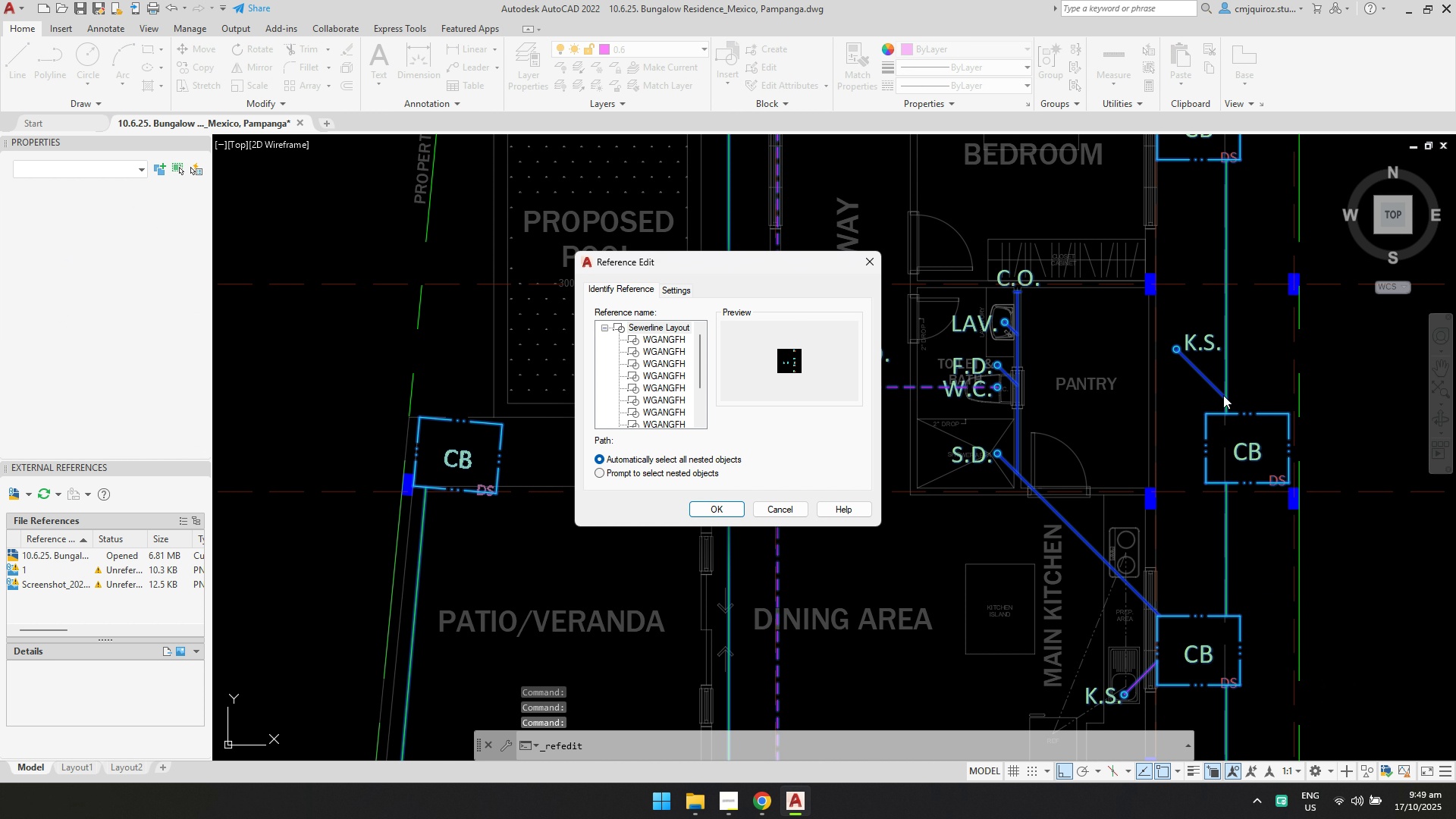 
key(Enter)
 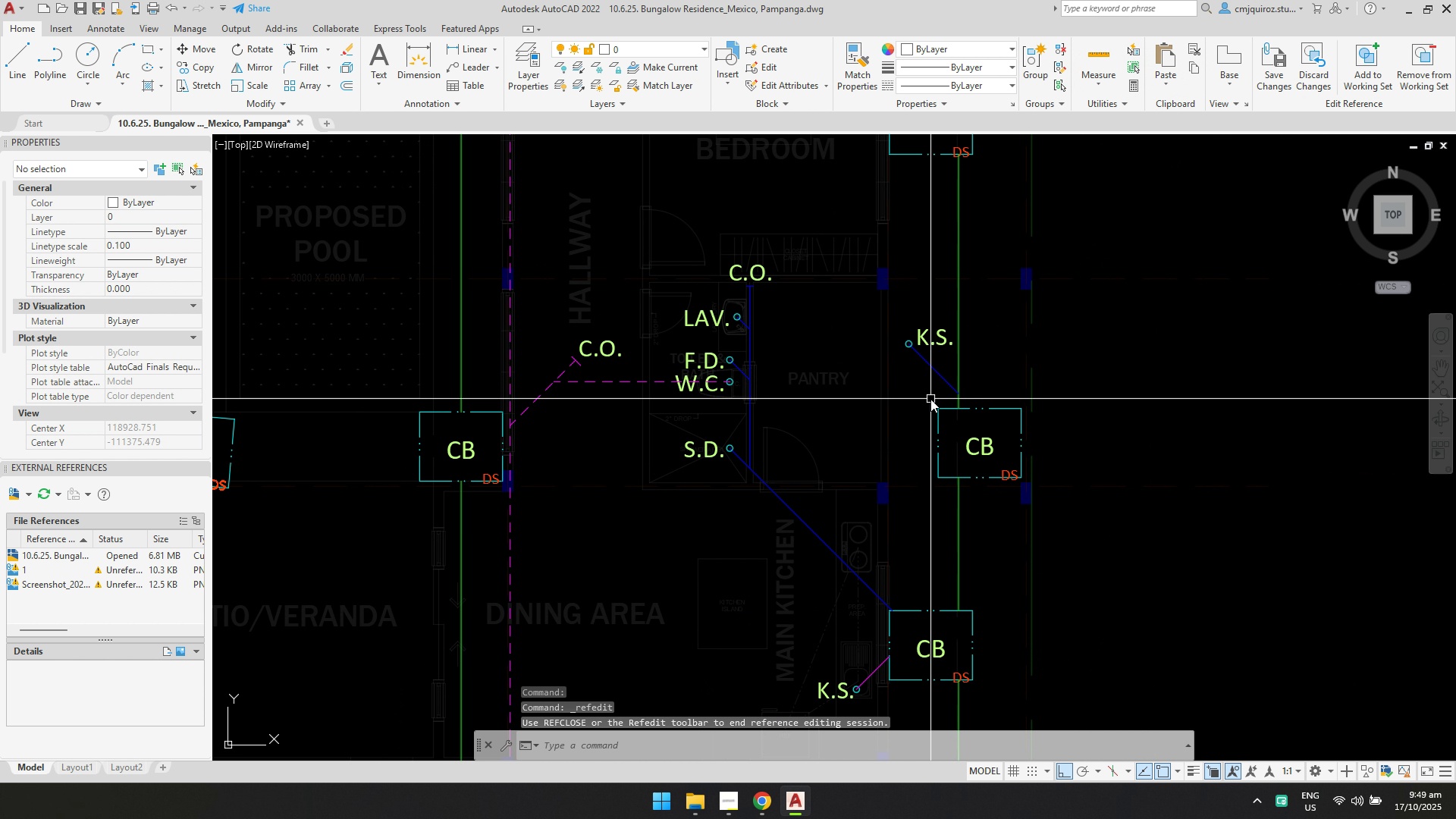 
double_click([1068, 504])
 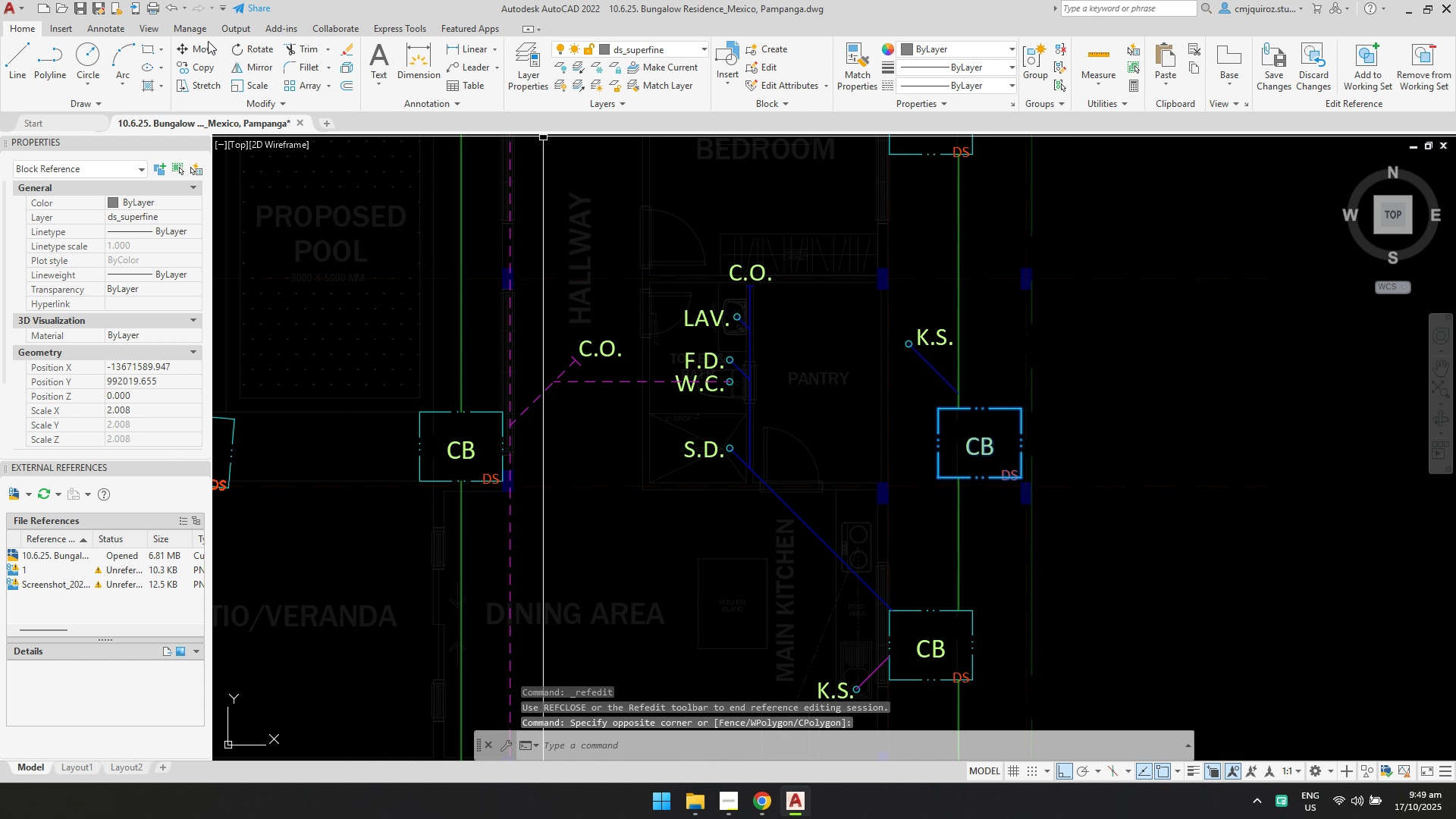 
left_click([200, 48])
 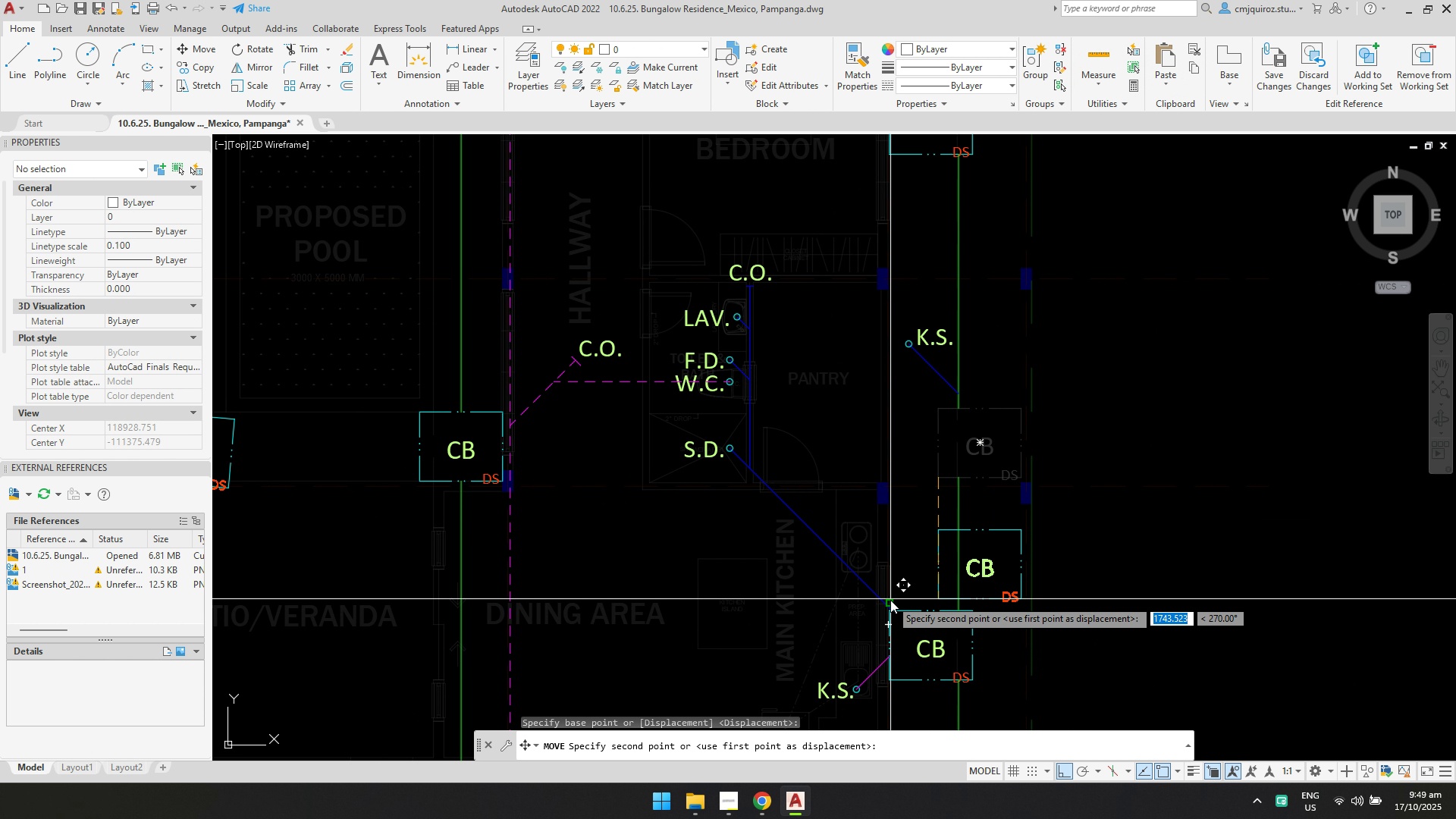 
scroll: coordinate [888, 610], scroll_direction: up, amount: 3.0
 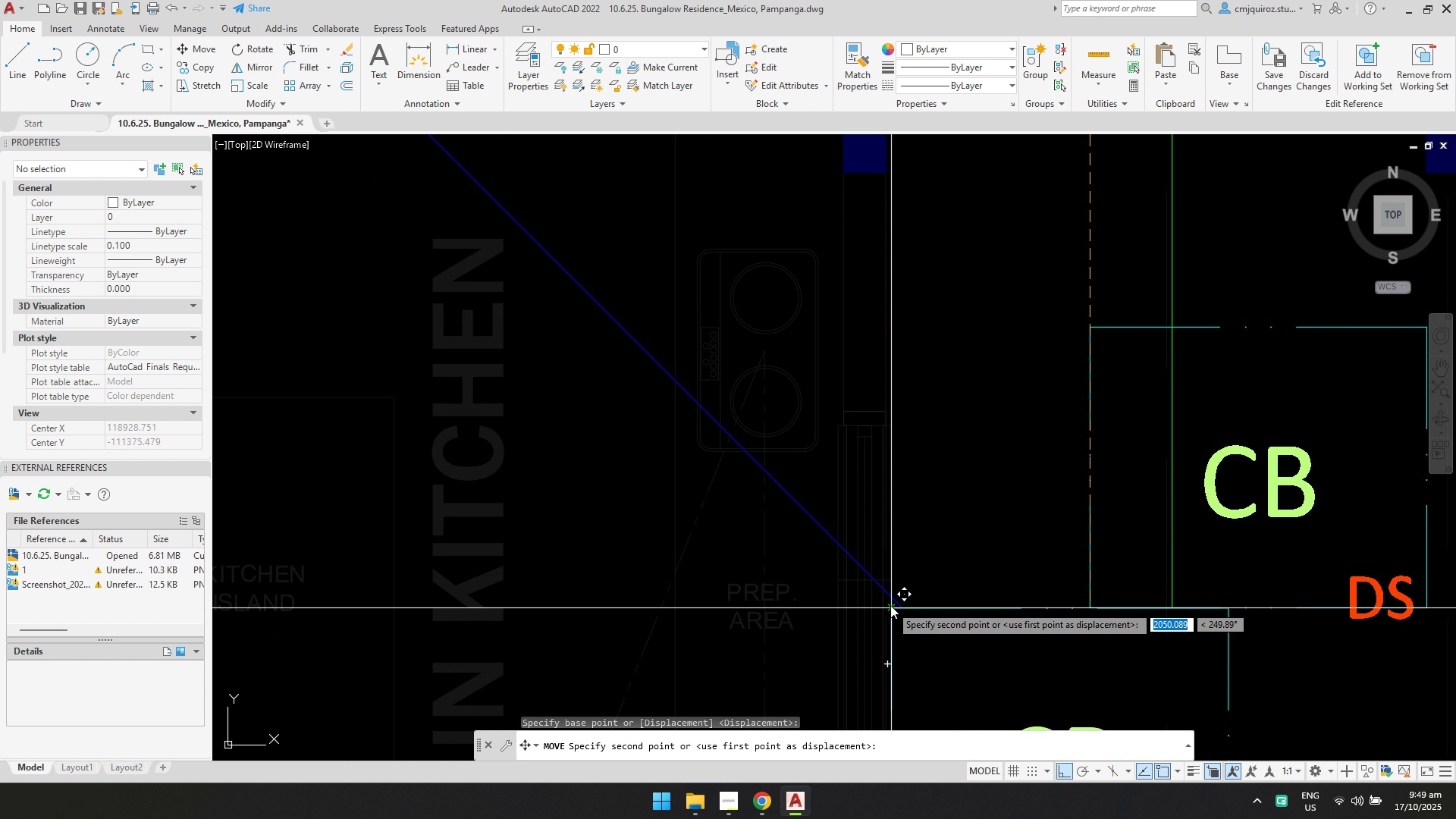 
scroll: coordinate [890, 604], scroll_direction: down, amount: 2.0
 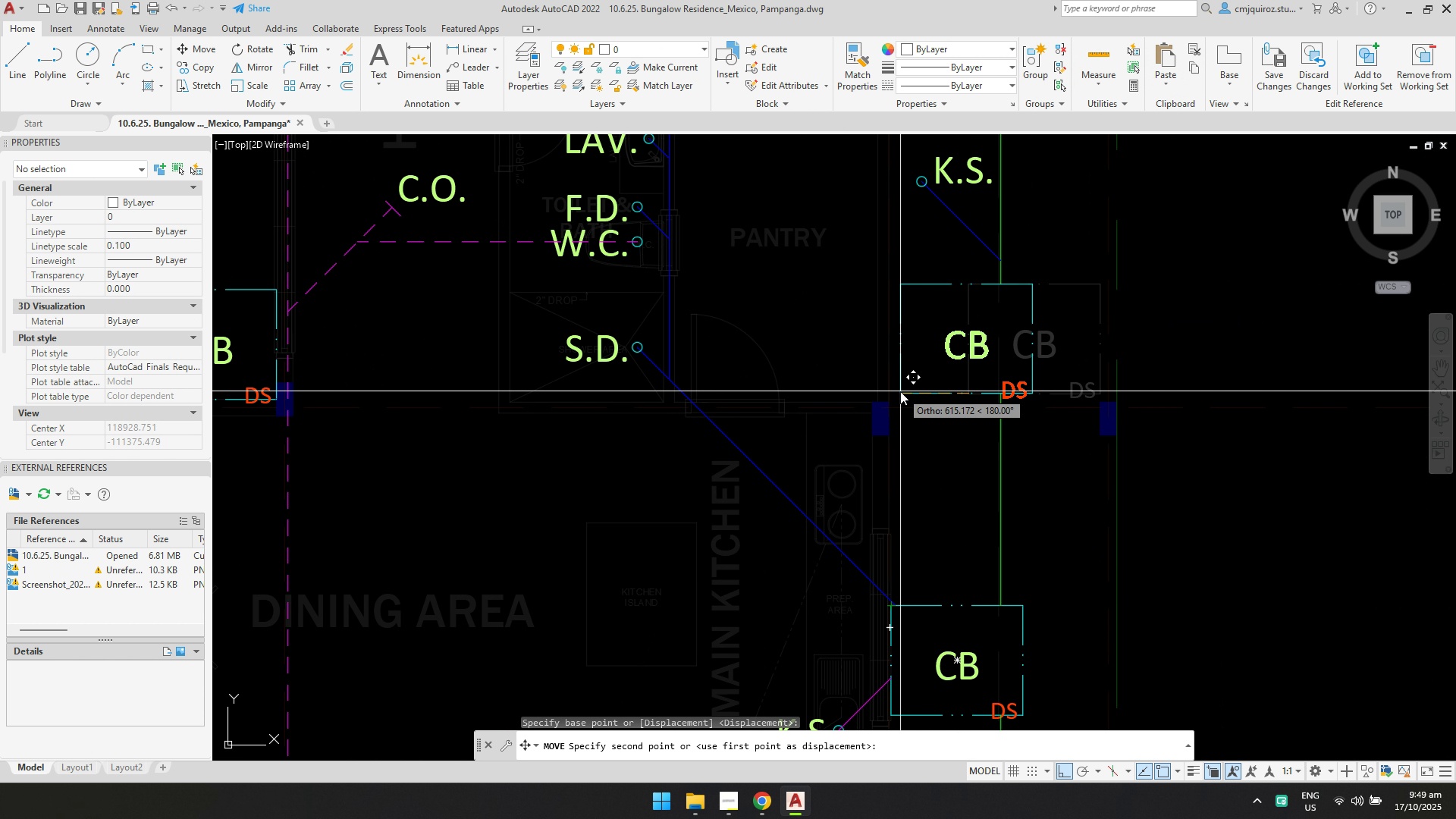 
left_click([897, 391])
 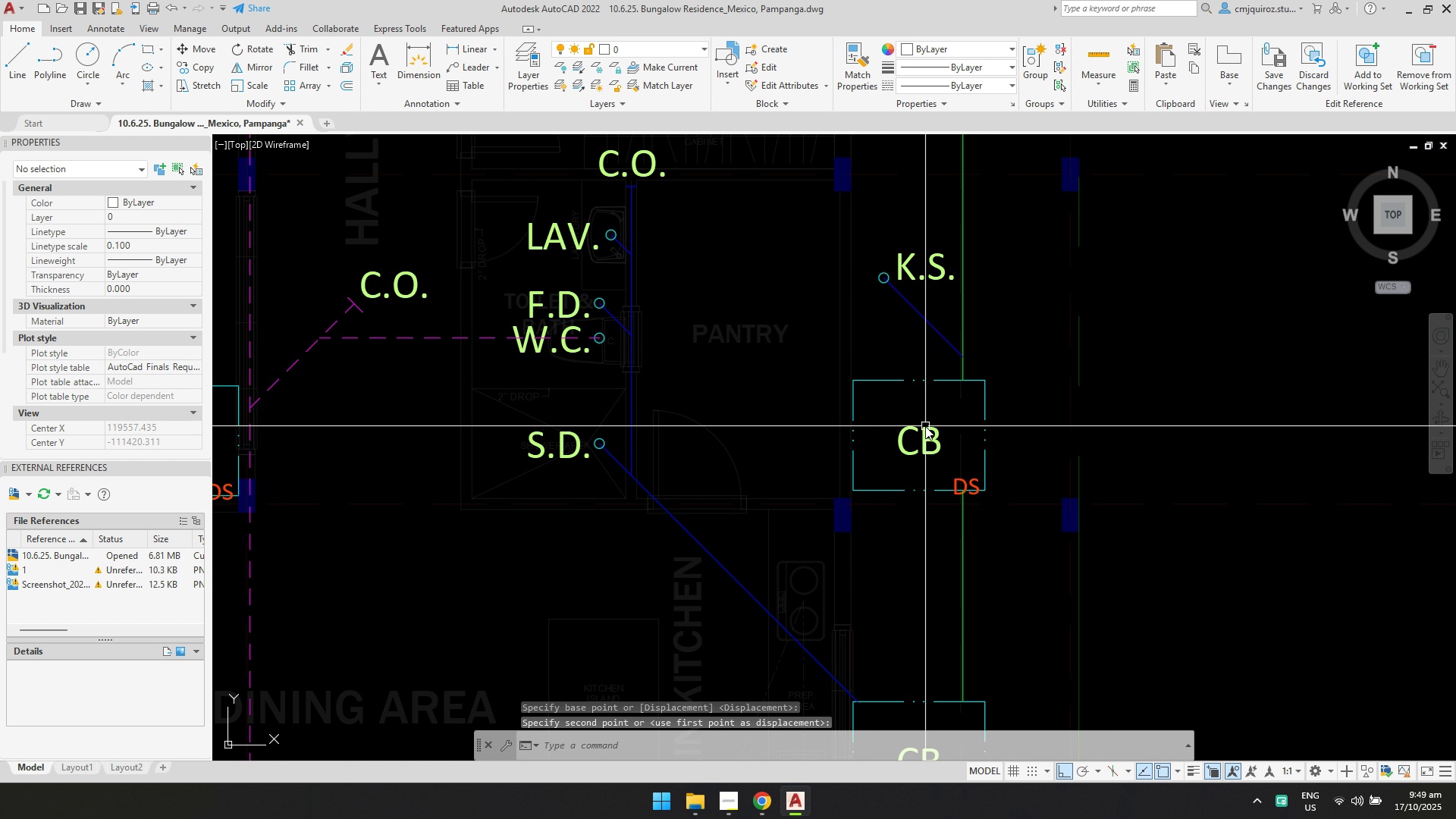 
scroll: coordinate [937, 402], scroll_direction: down, amount: 2.0
 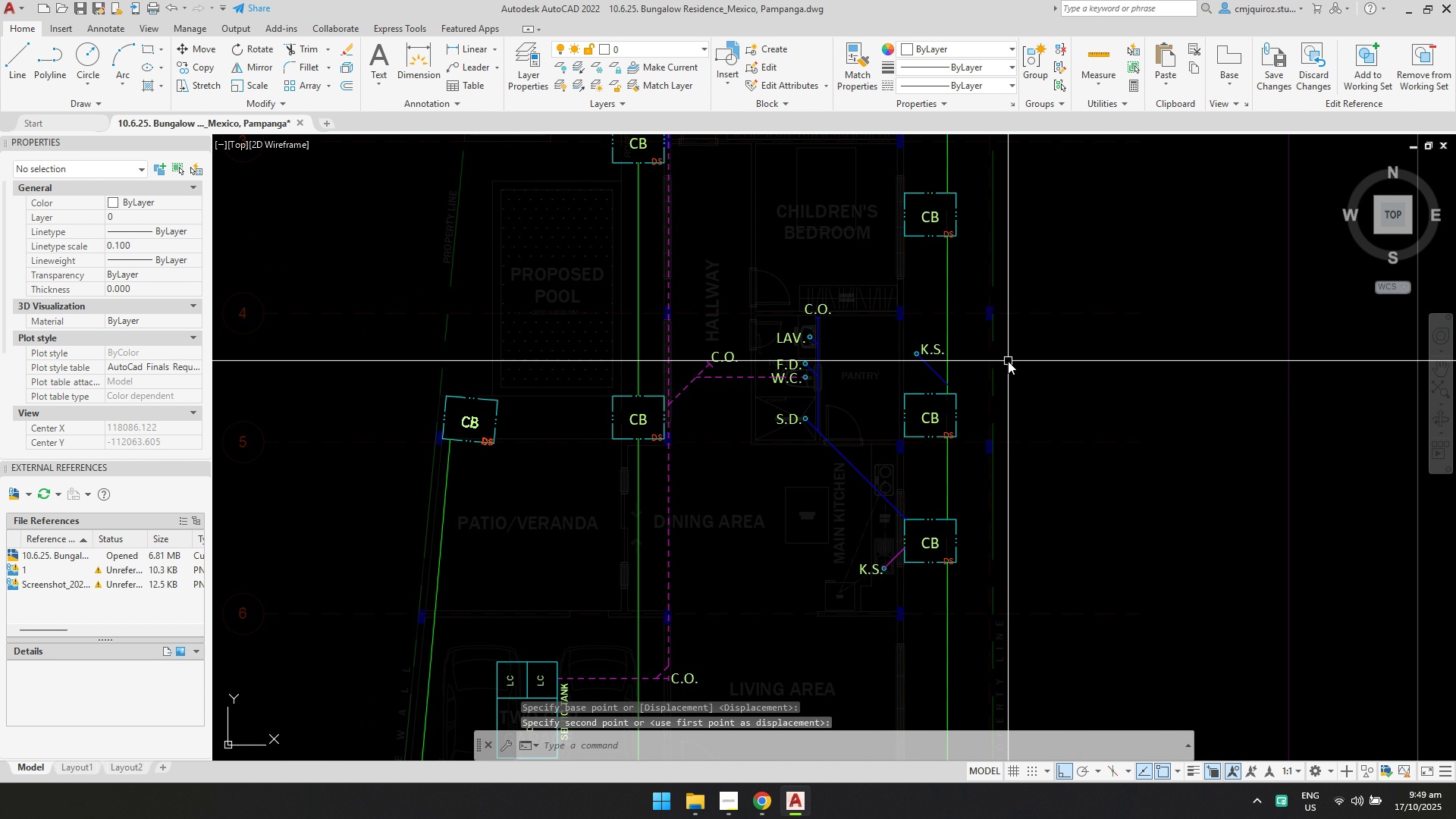 
key(Escape)
 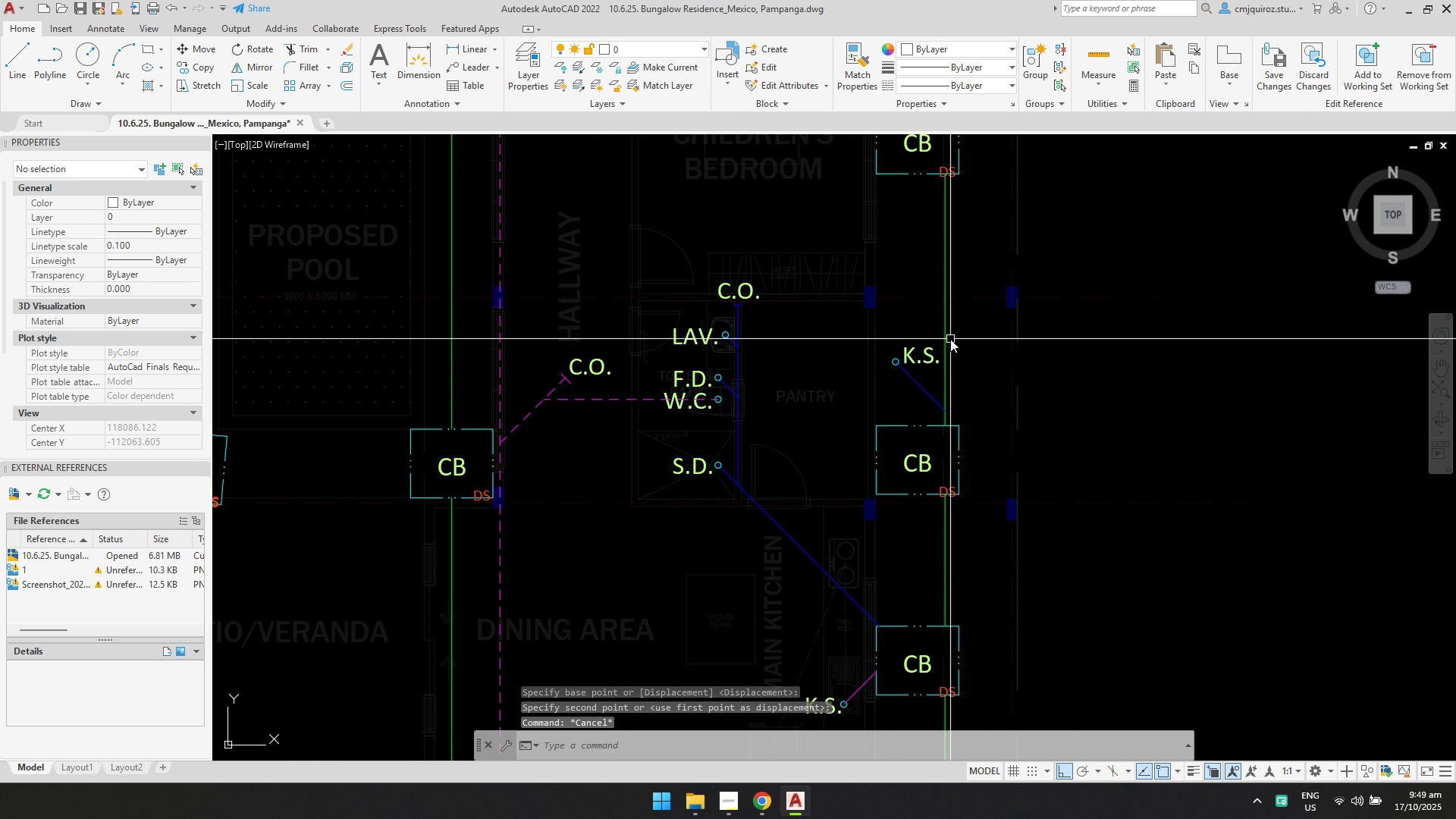 
scroll: coordinate [949, 339], scroll_direction: up, amount: 2.0
 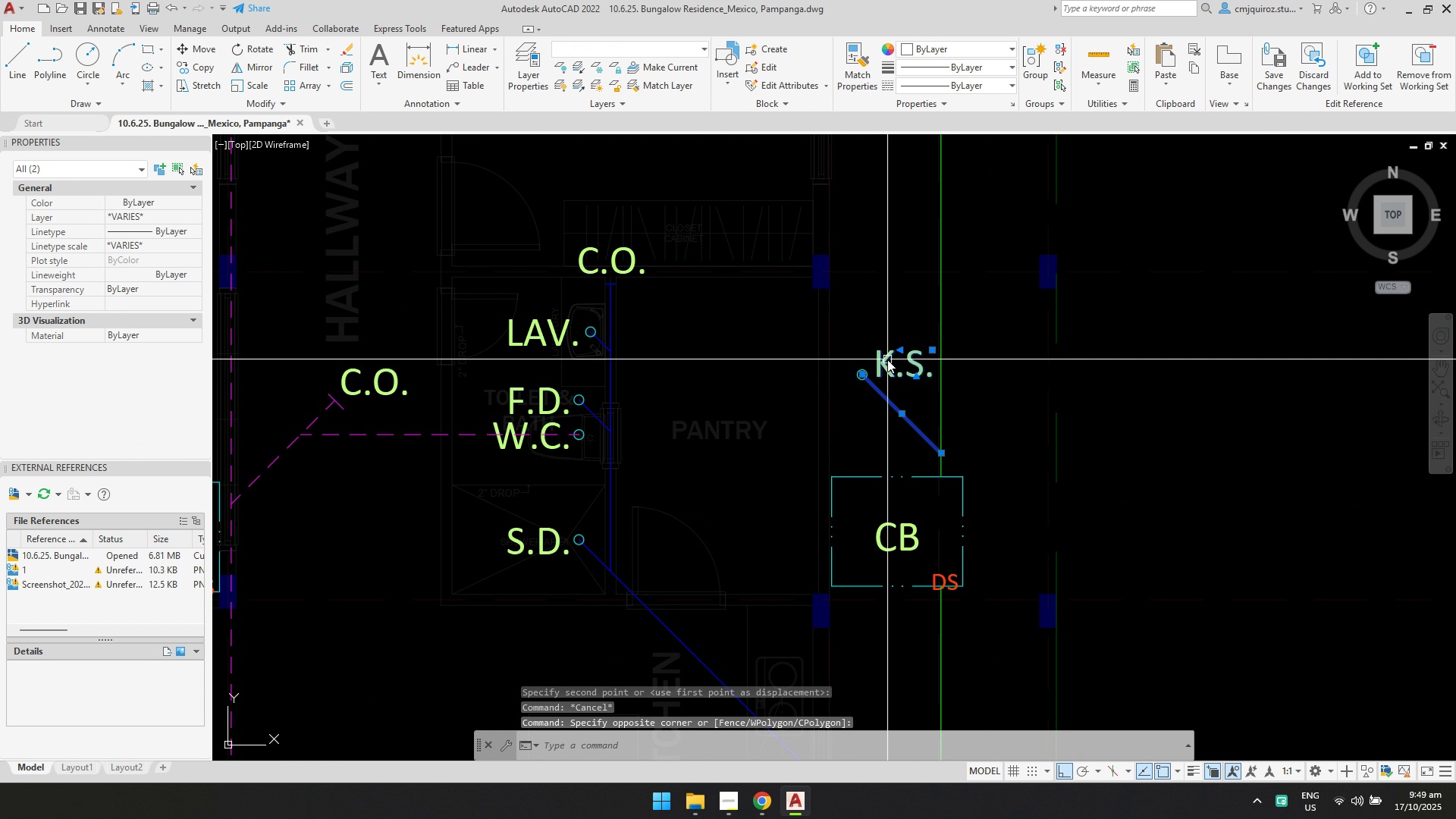 
key(Delete)
 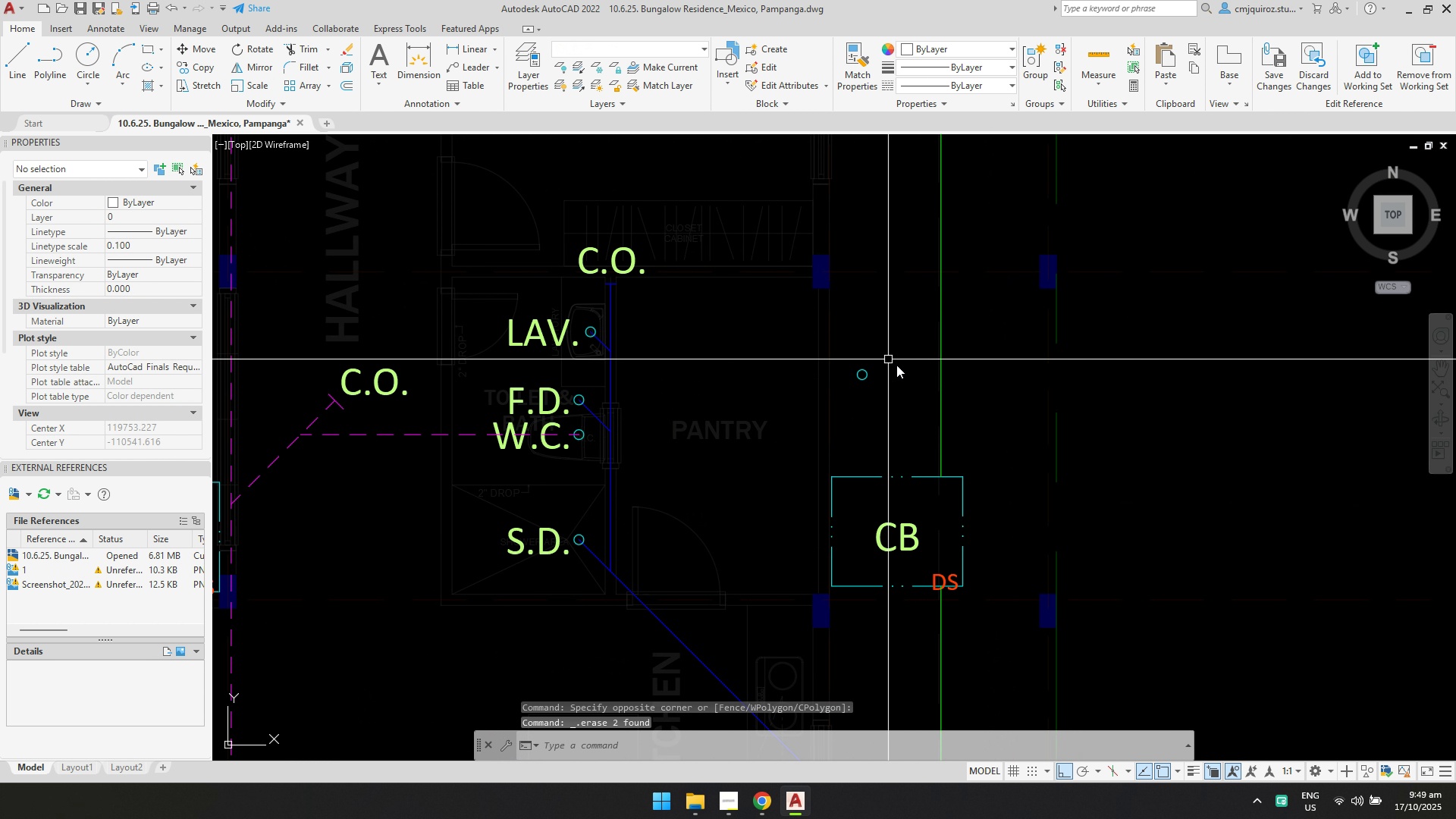 
scroll: coordinate [891, 362], scroll_direction: none, amount: 0.0
 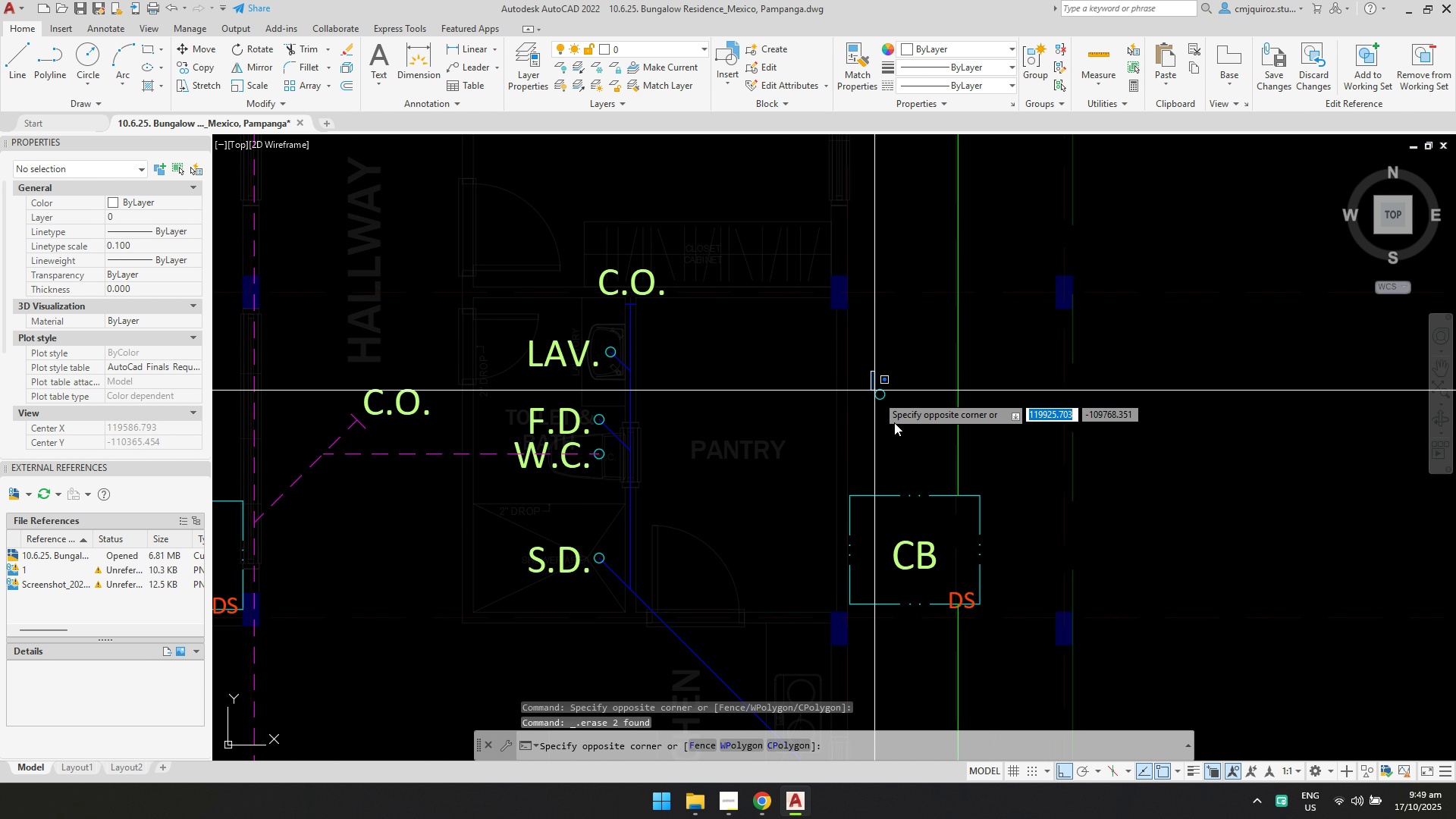 
double_click([897, 429])
 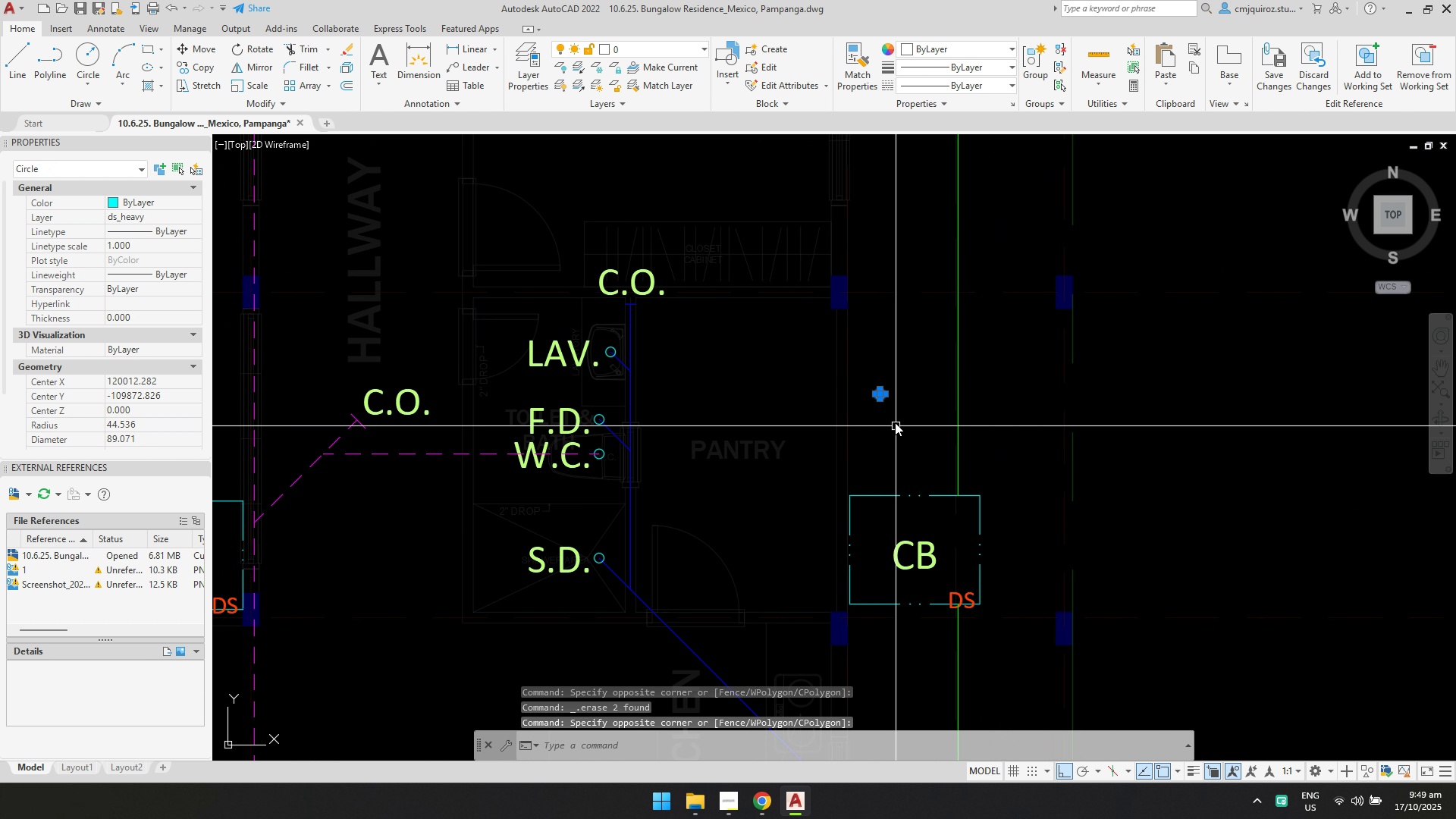 
key(Delete)
 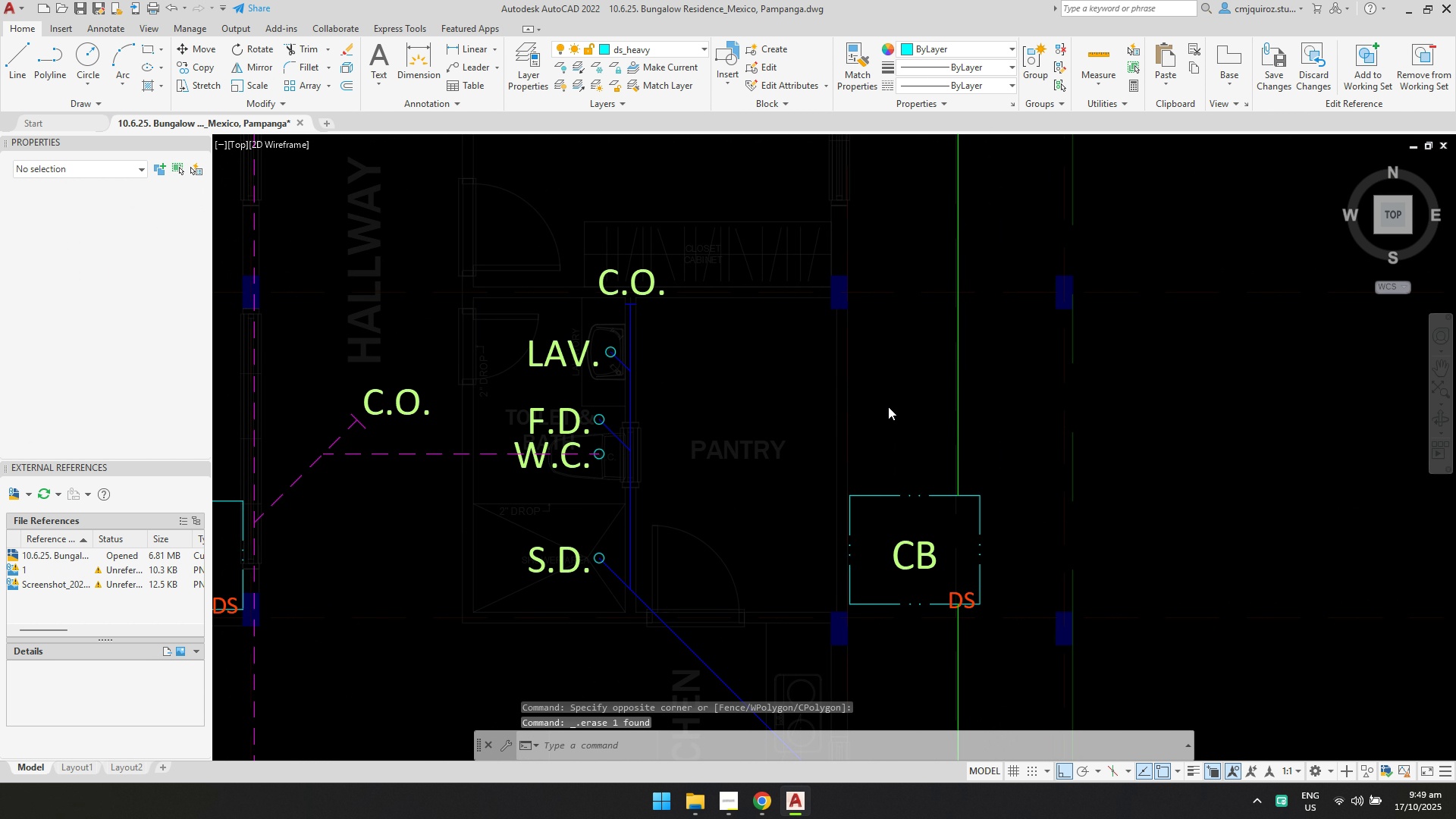 
scroll: coordinate [888, 406], scroll_direction: down, amount: 3.0
 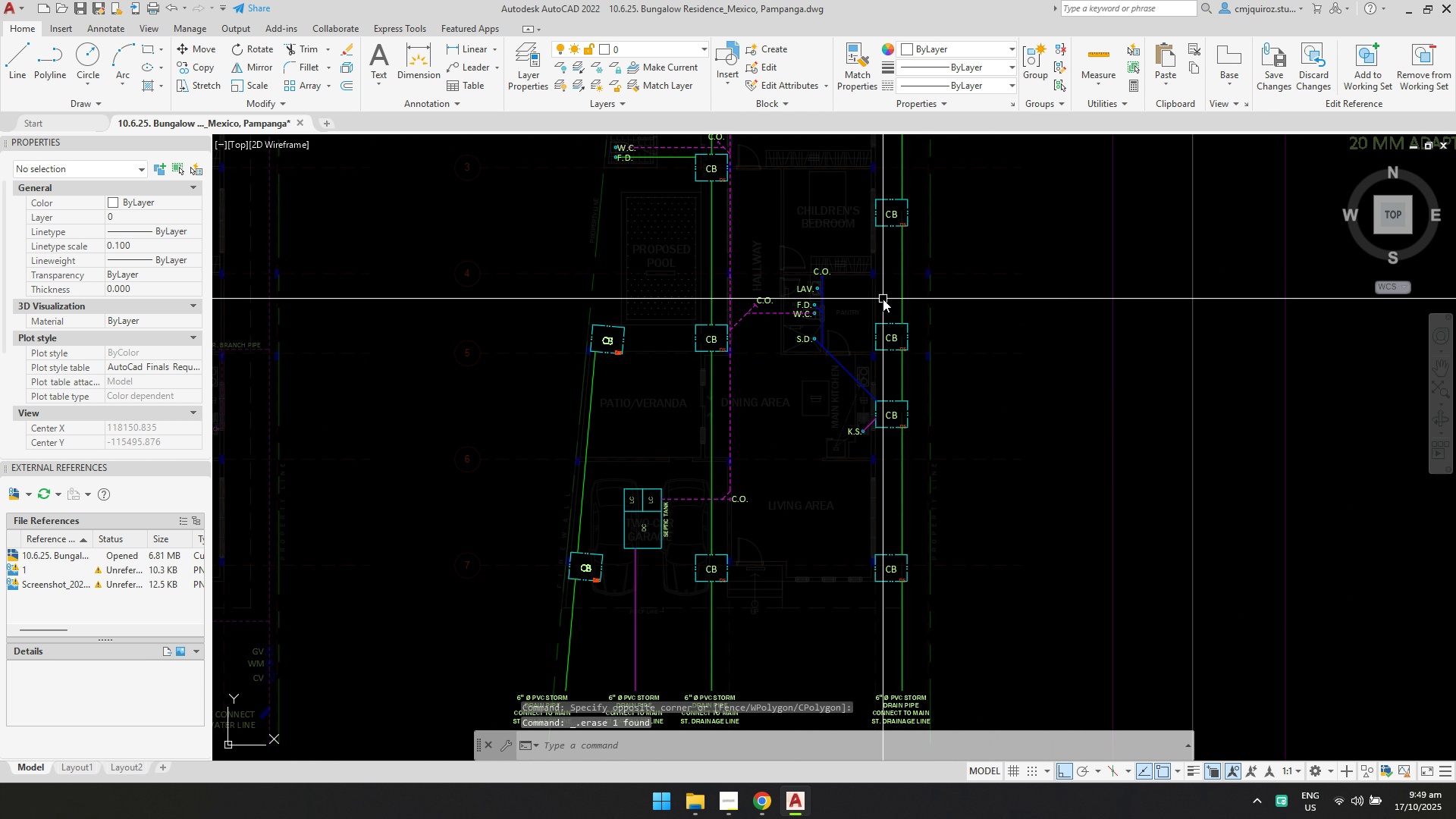 
key(Escape)
 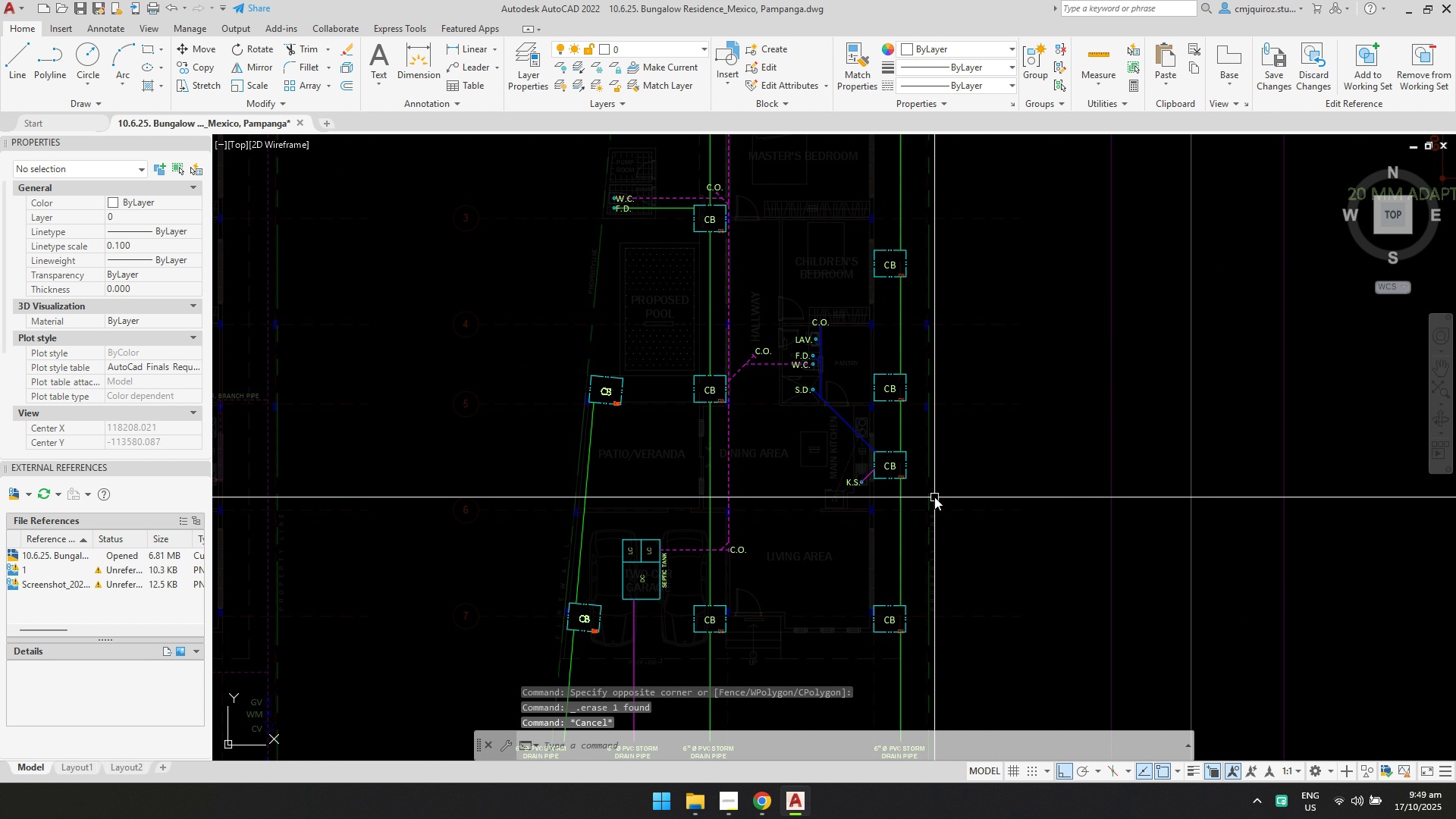 
scroll: coordinate [905, 457], scroll_direction: up, amount: 2.0
 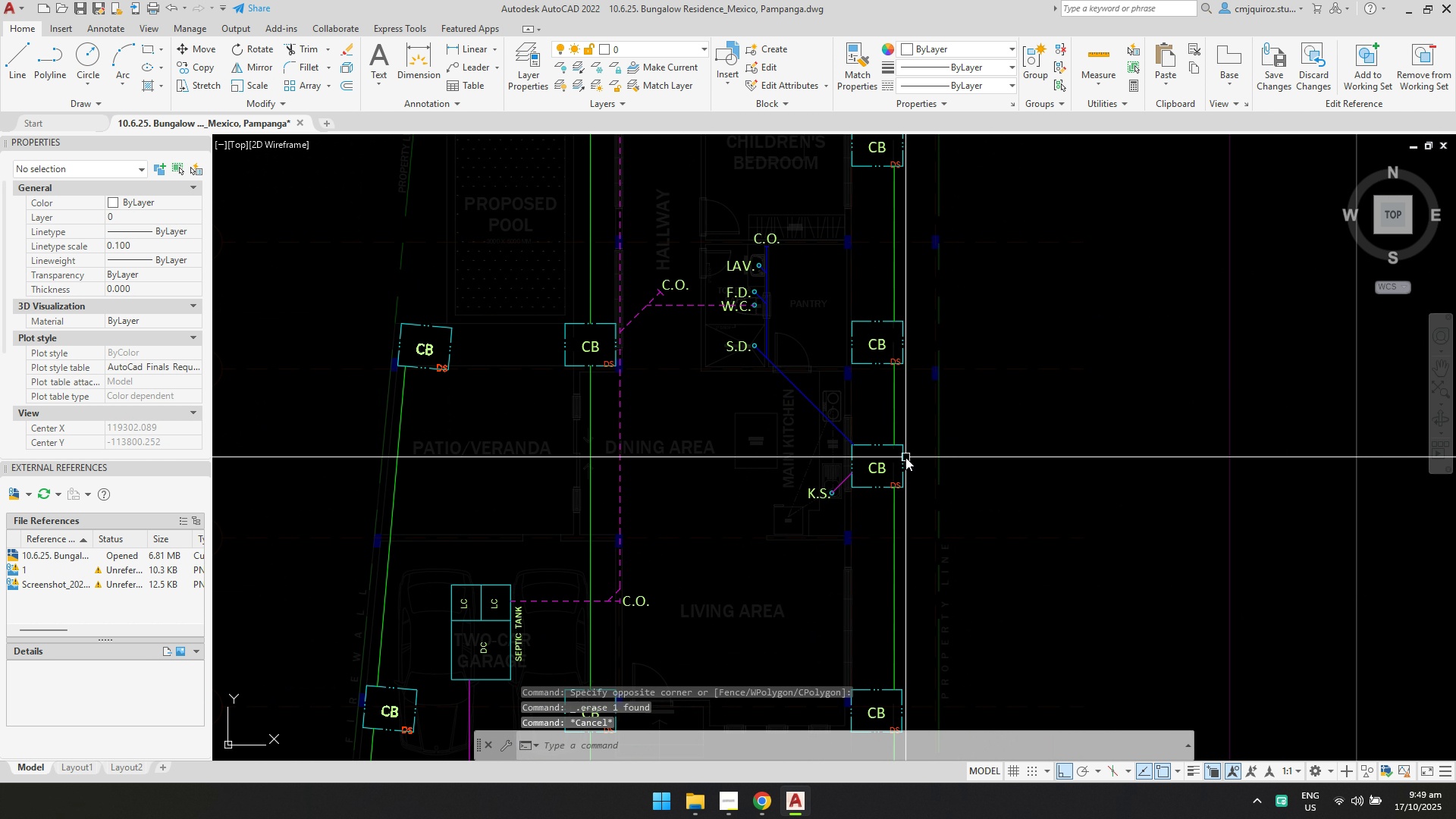 
scroll: coordinate [905, 457], scroll_direction: down, amount: 1.0
 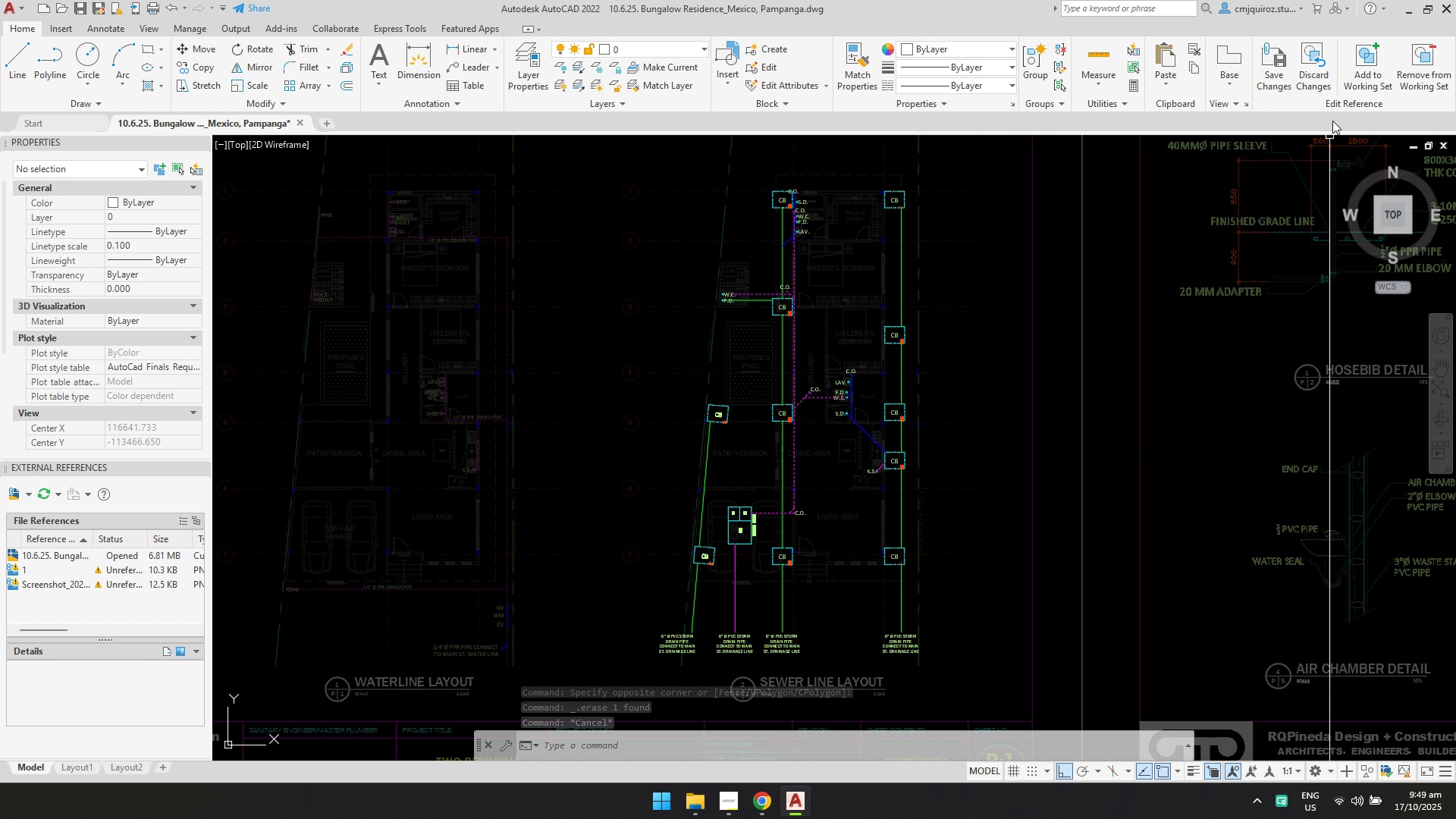 
left_click([1285, 78])
 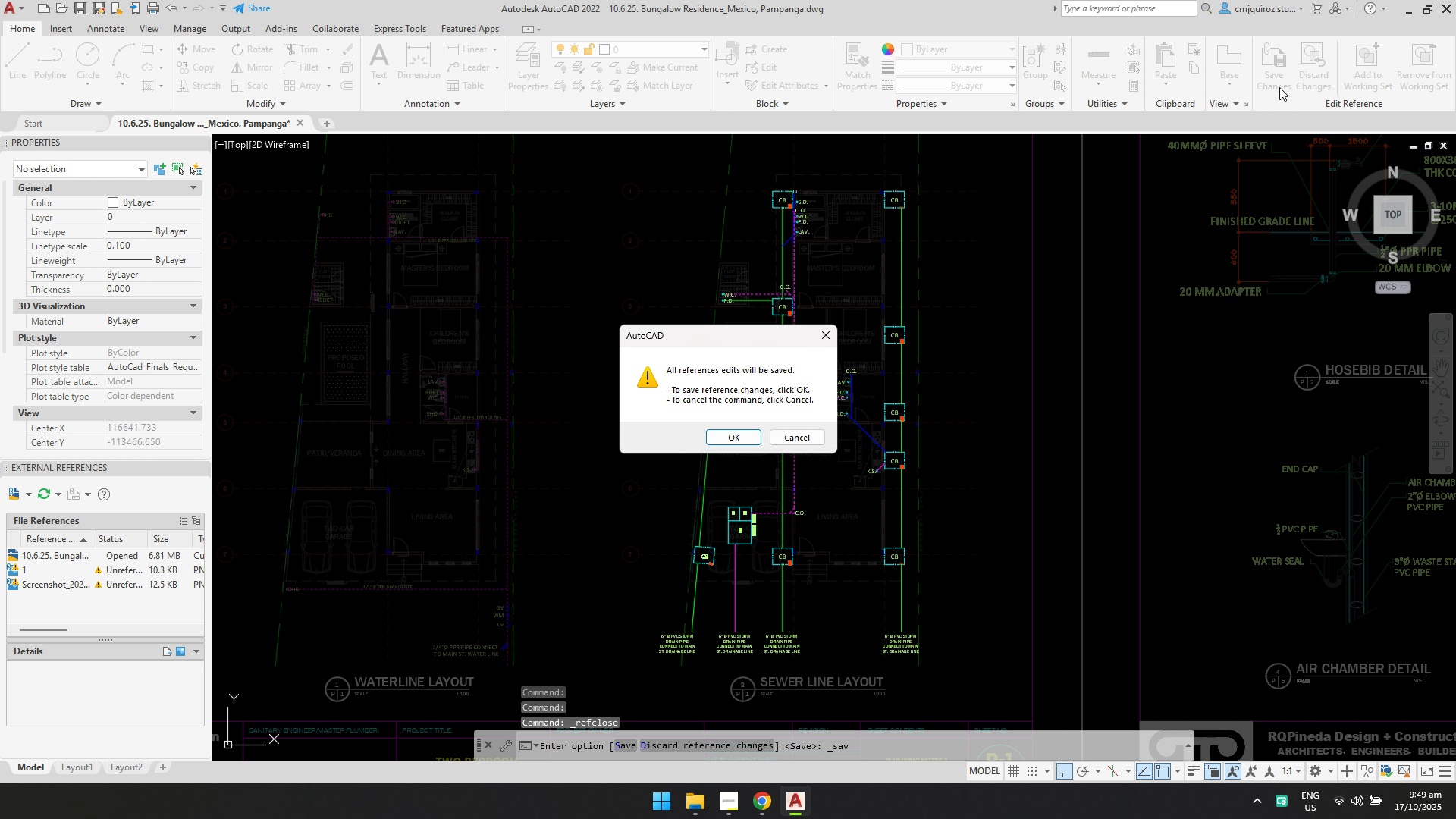 
key(Enter)
 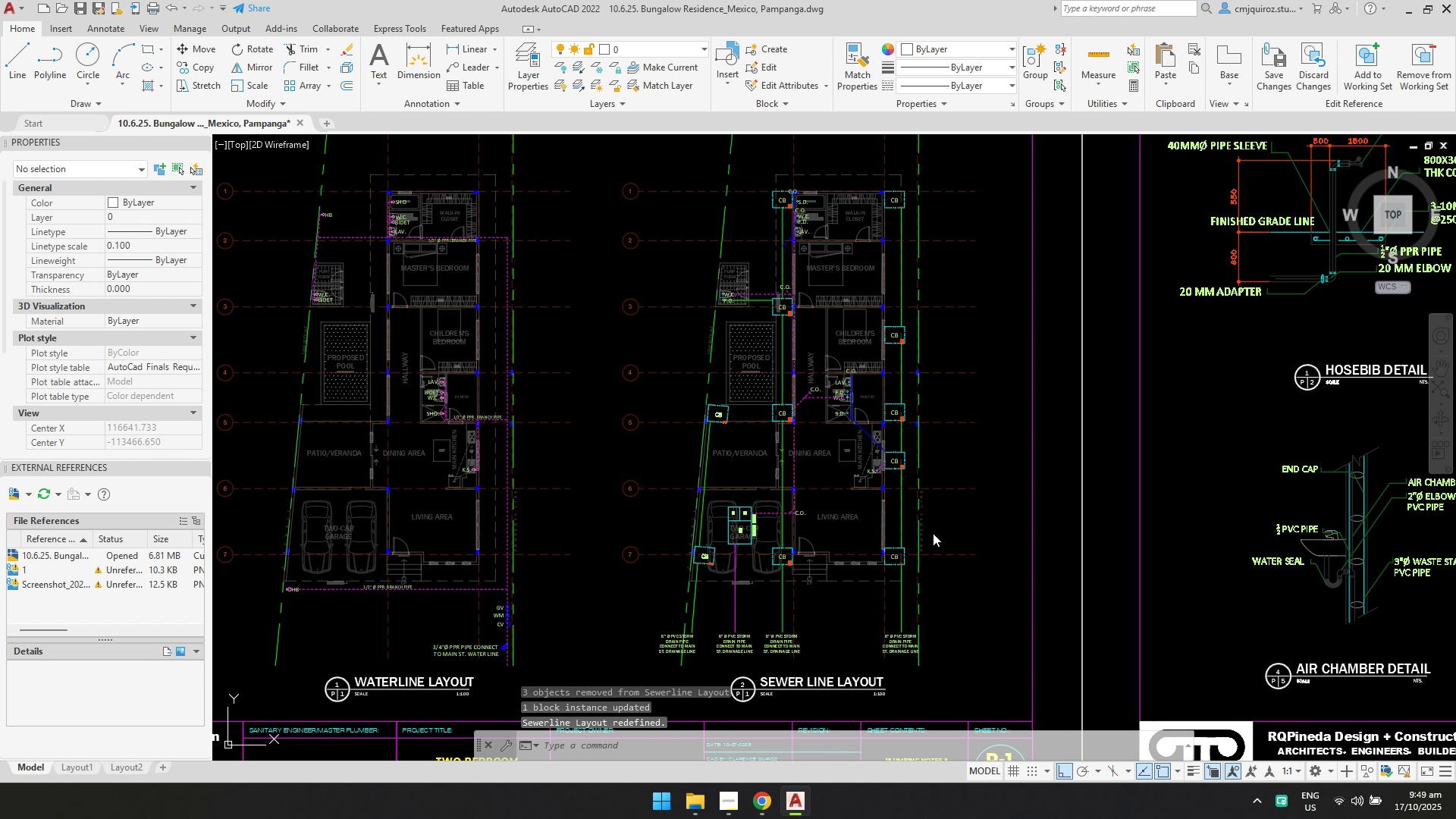 
scroll: coordinate [929, 499], scroll_direction: down, amount: 2.0
 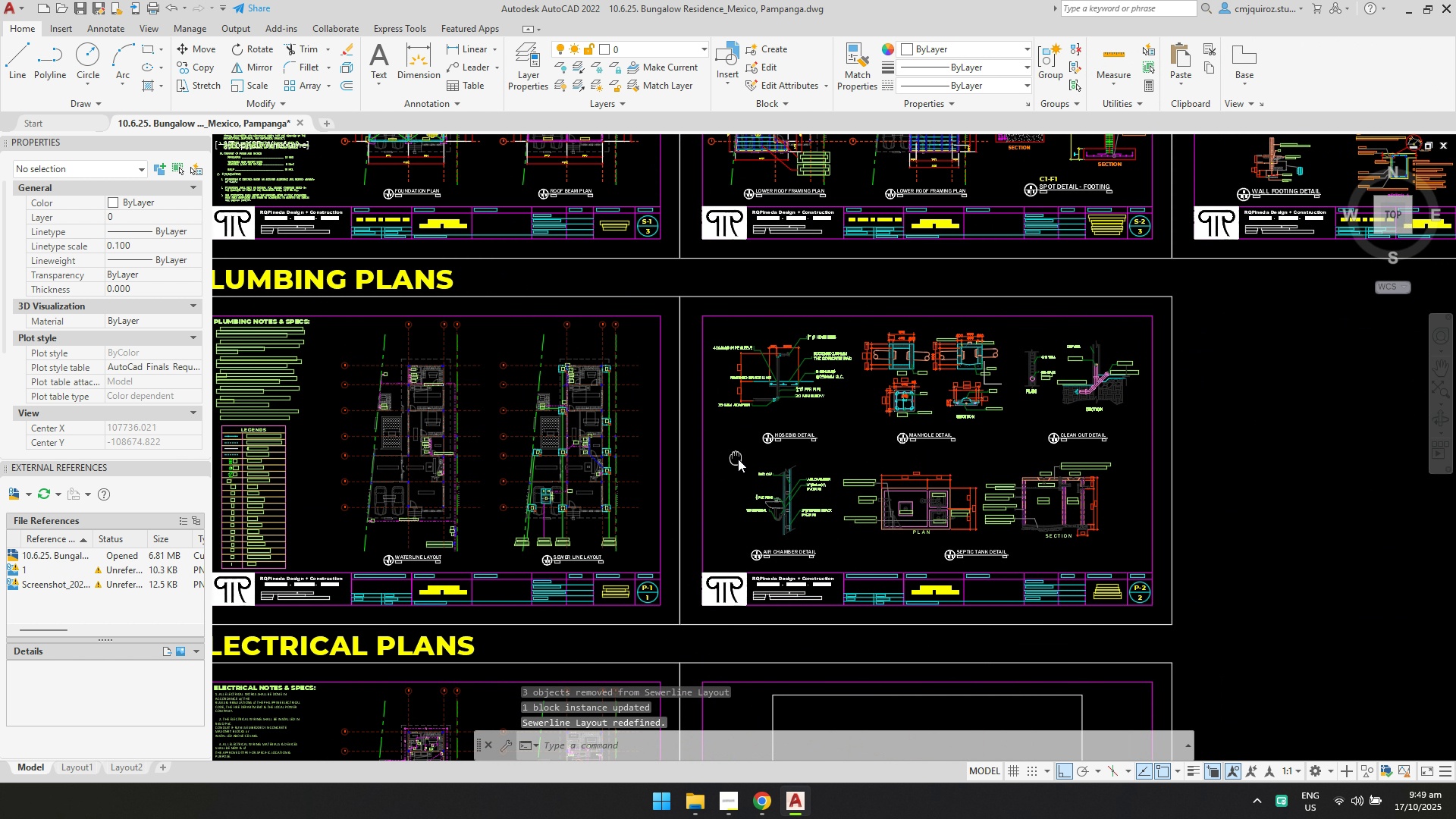 
scroll: coordinate [957, 429], scroll_direction: none, amount: 0.0
 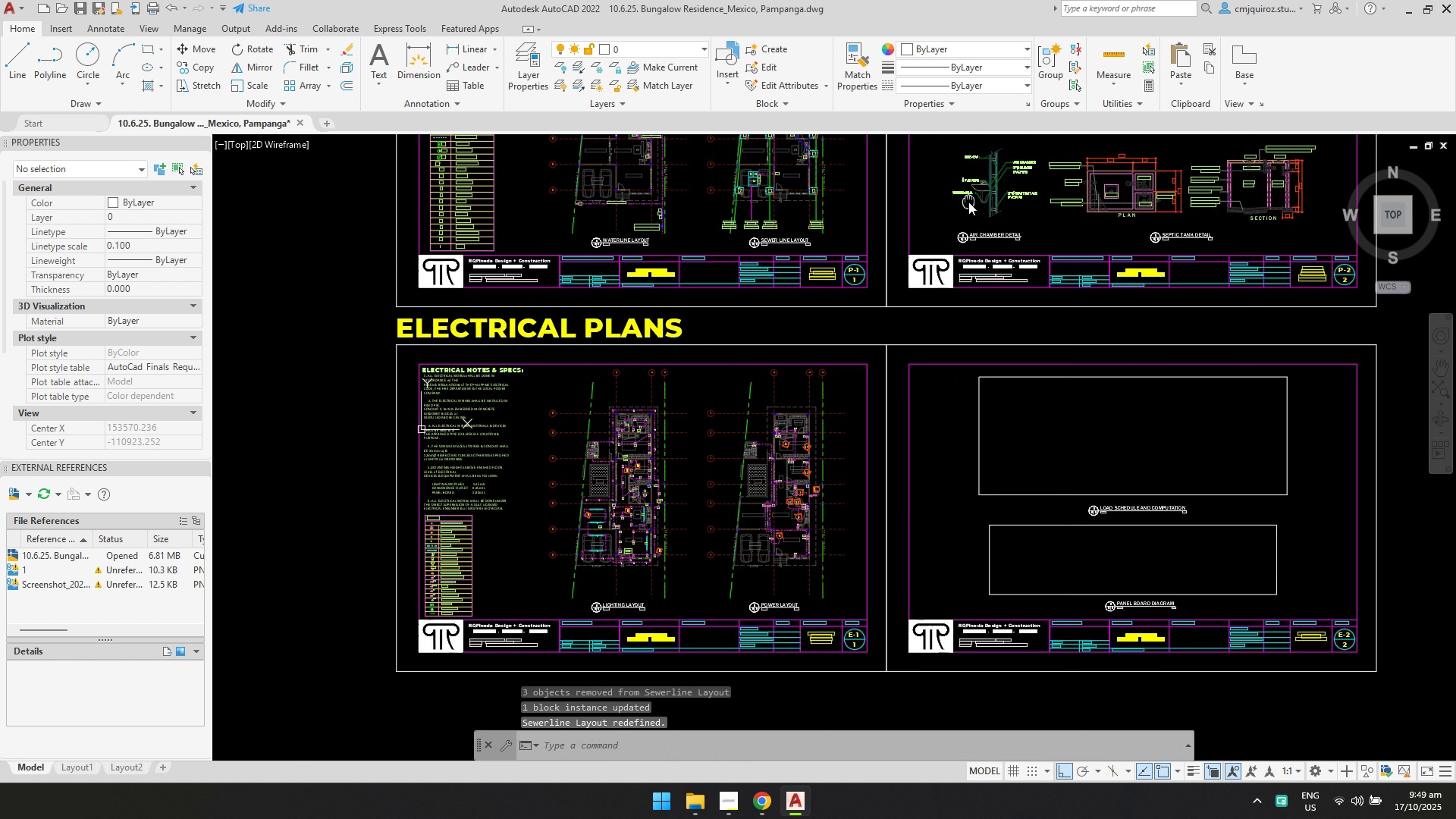 
scroll: coordinate [894, 290], scroll_direction: up, amount: 5.0
 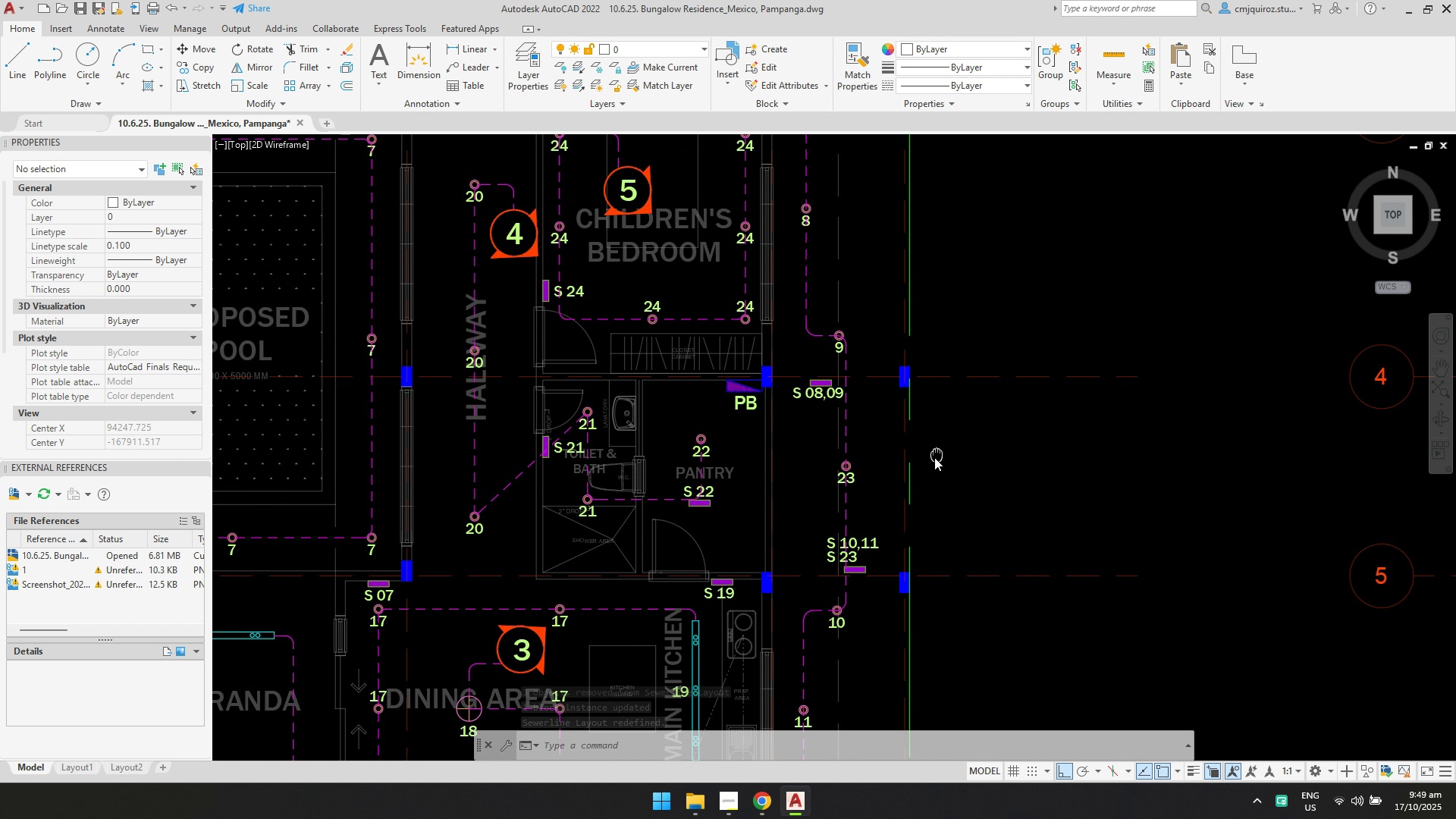 
scroll: coordinate [916, 460], scroll_direction: down, amount: 3.0
 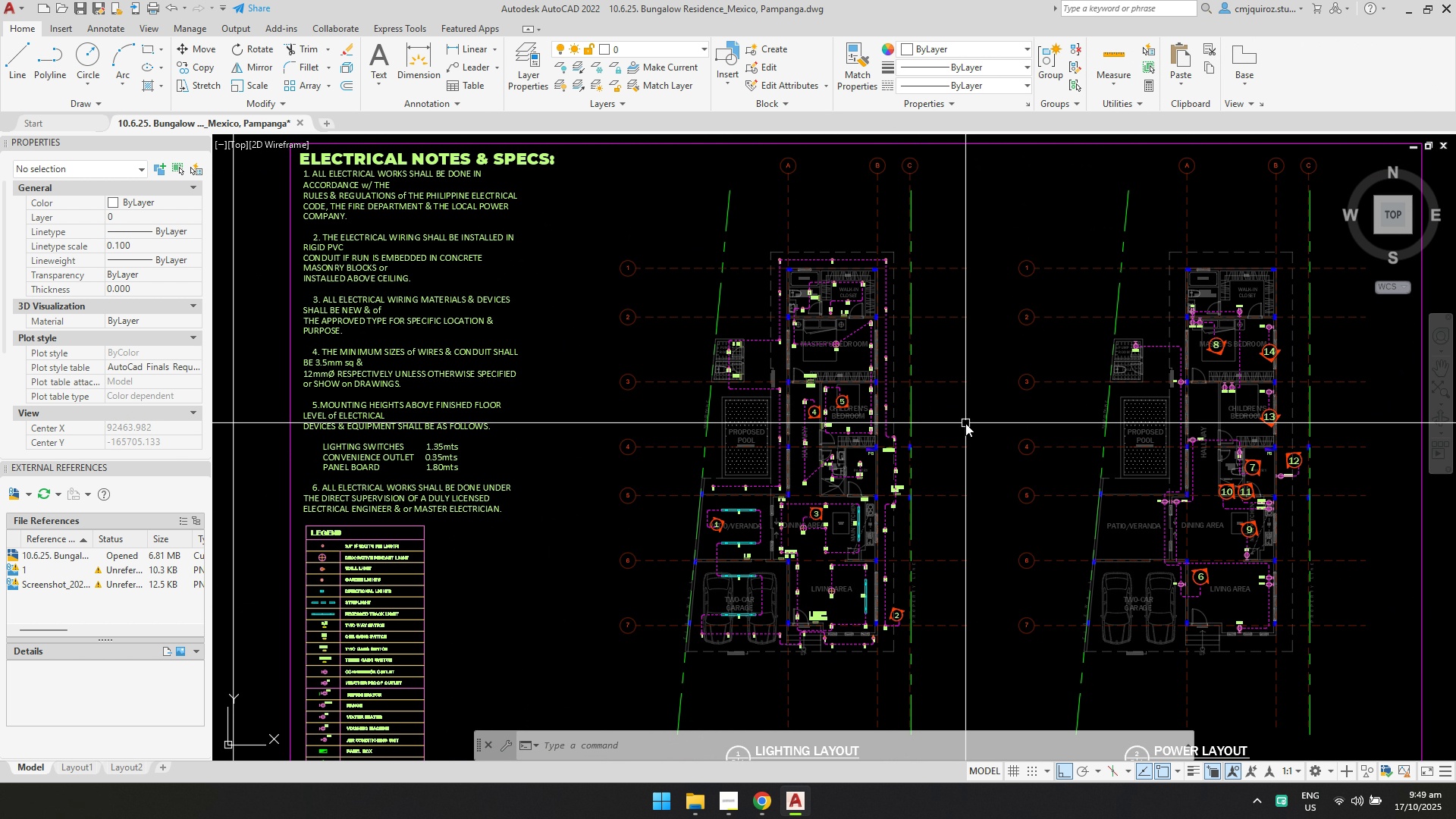 
scroll: coordinate [877, 420], scroll_direction: up, amount: 3.0
 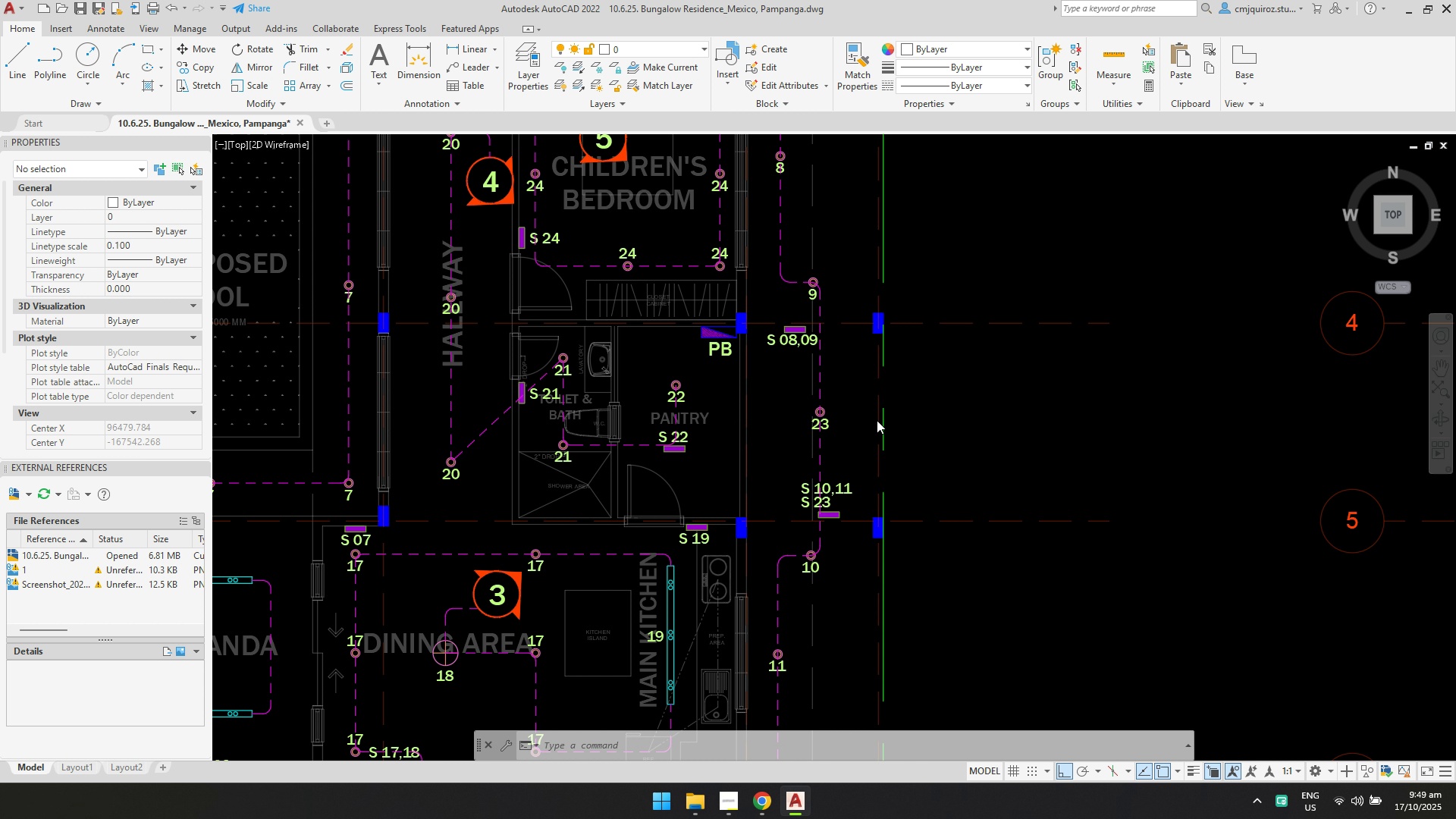 
scroll: coordinate [922, 397], scroll_direction: down, amount: 4.0
 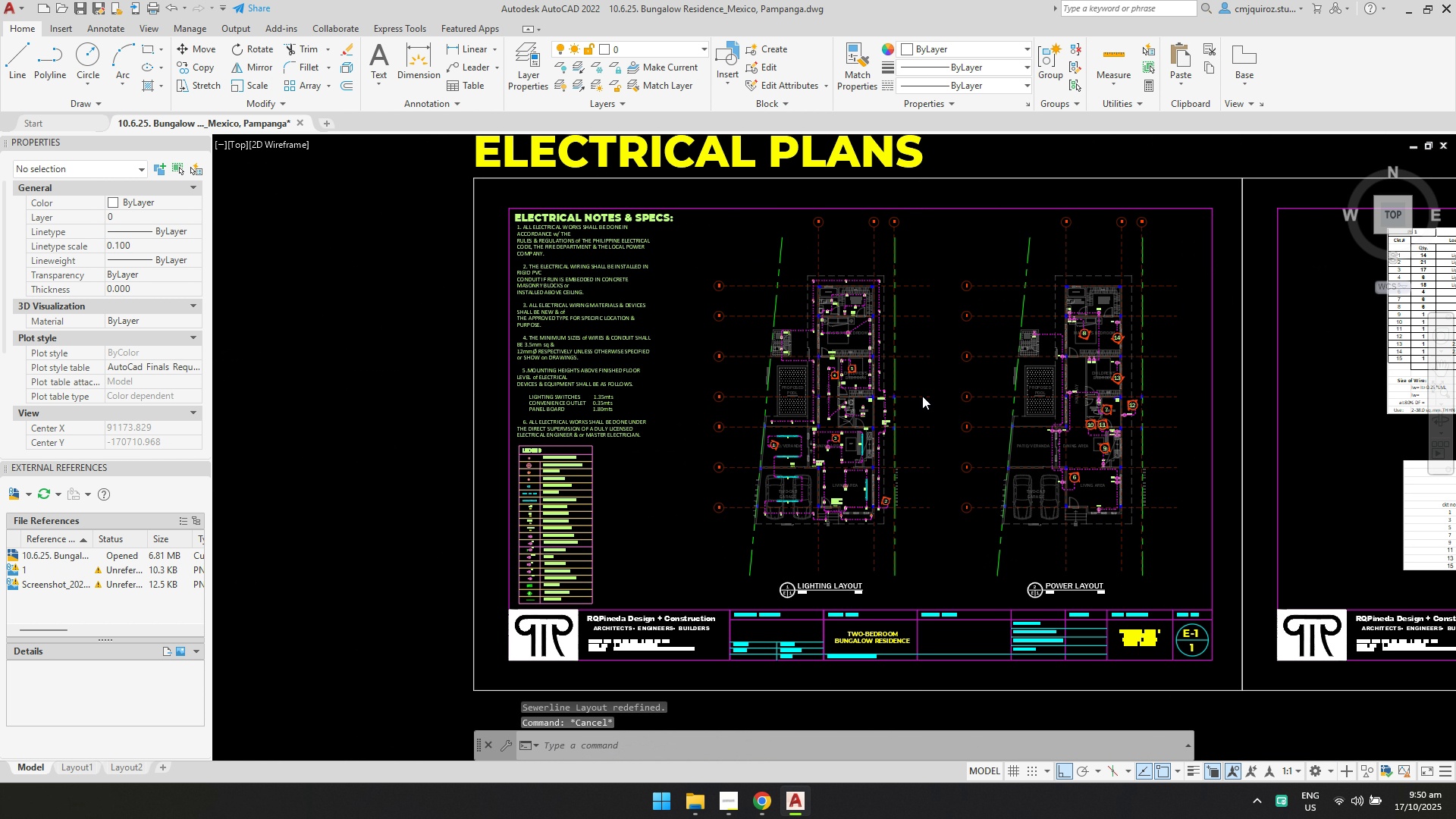 
key(Escape)
 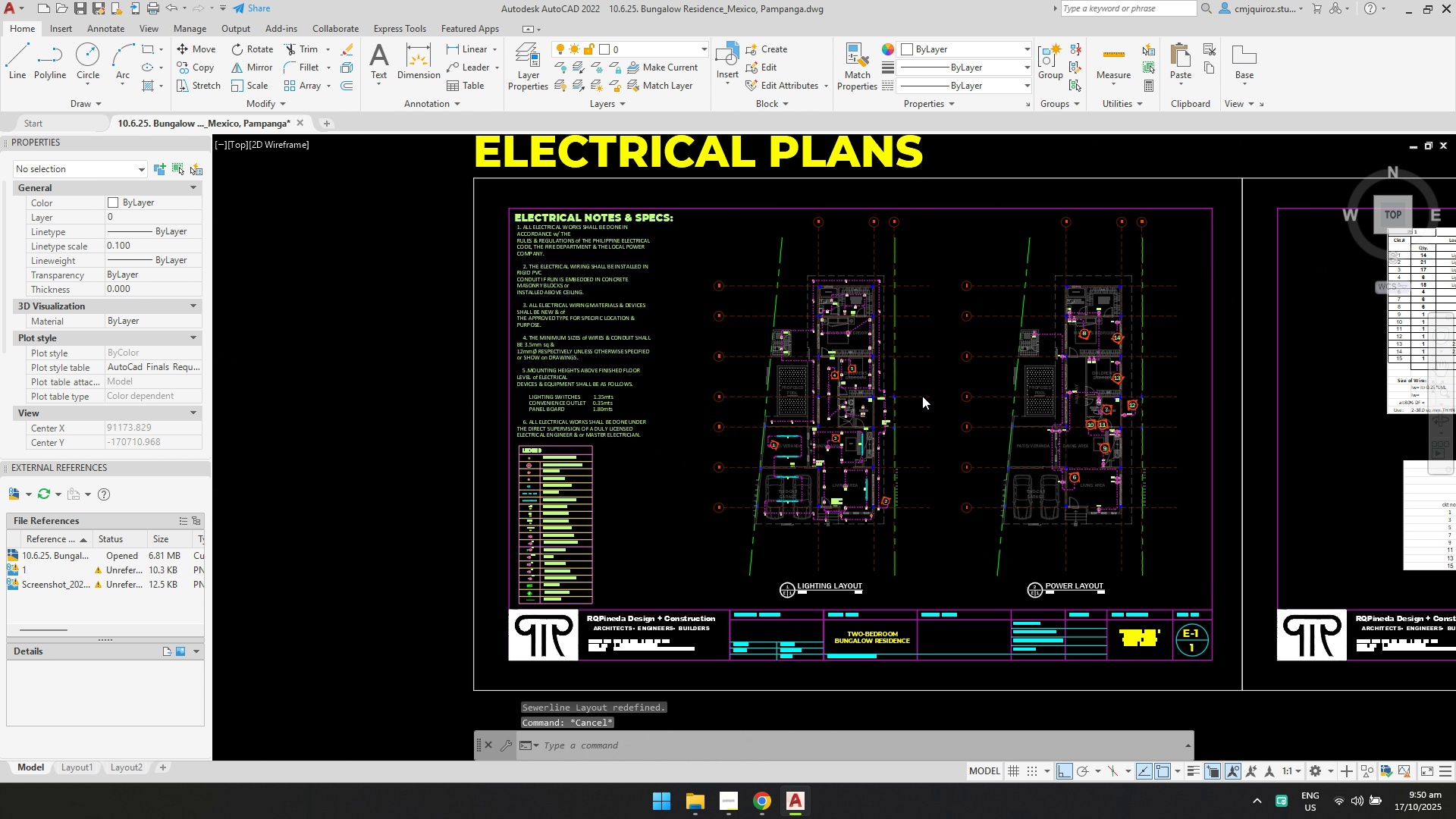 
double_click([922, 396])
 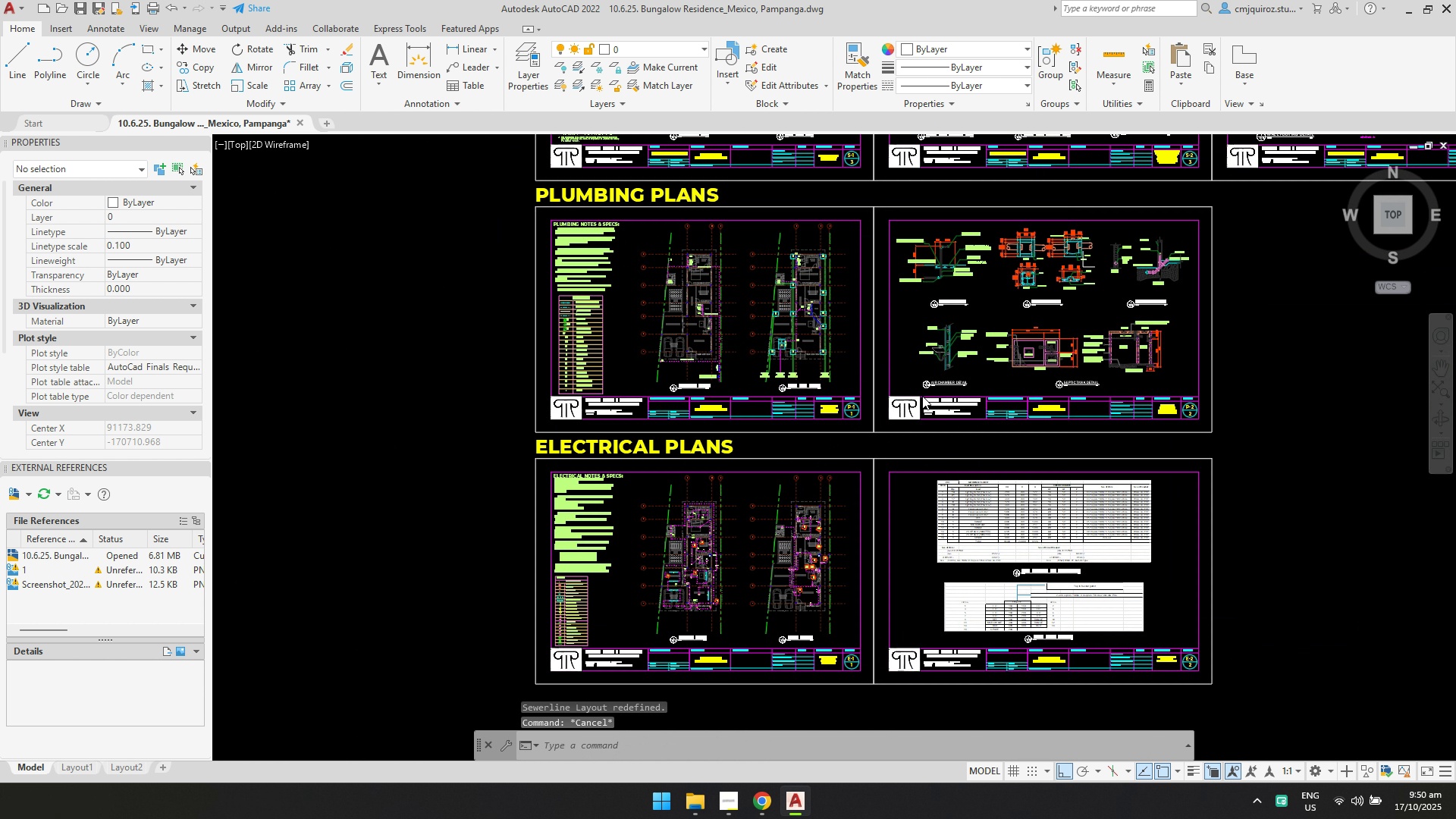 
key(Alt+AltLeft)
 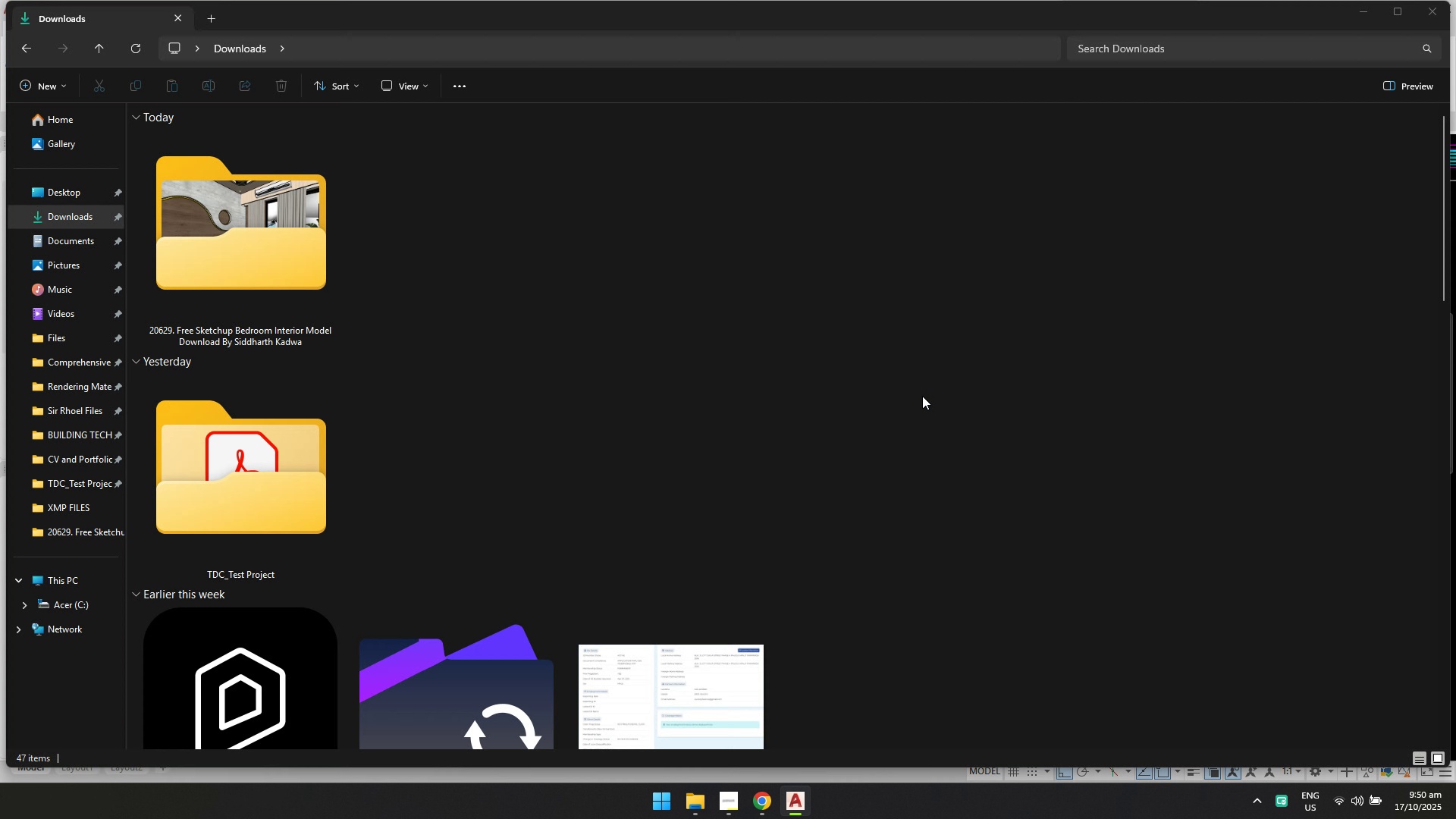 
key(Alt+Tab)
 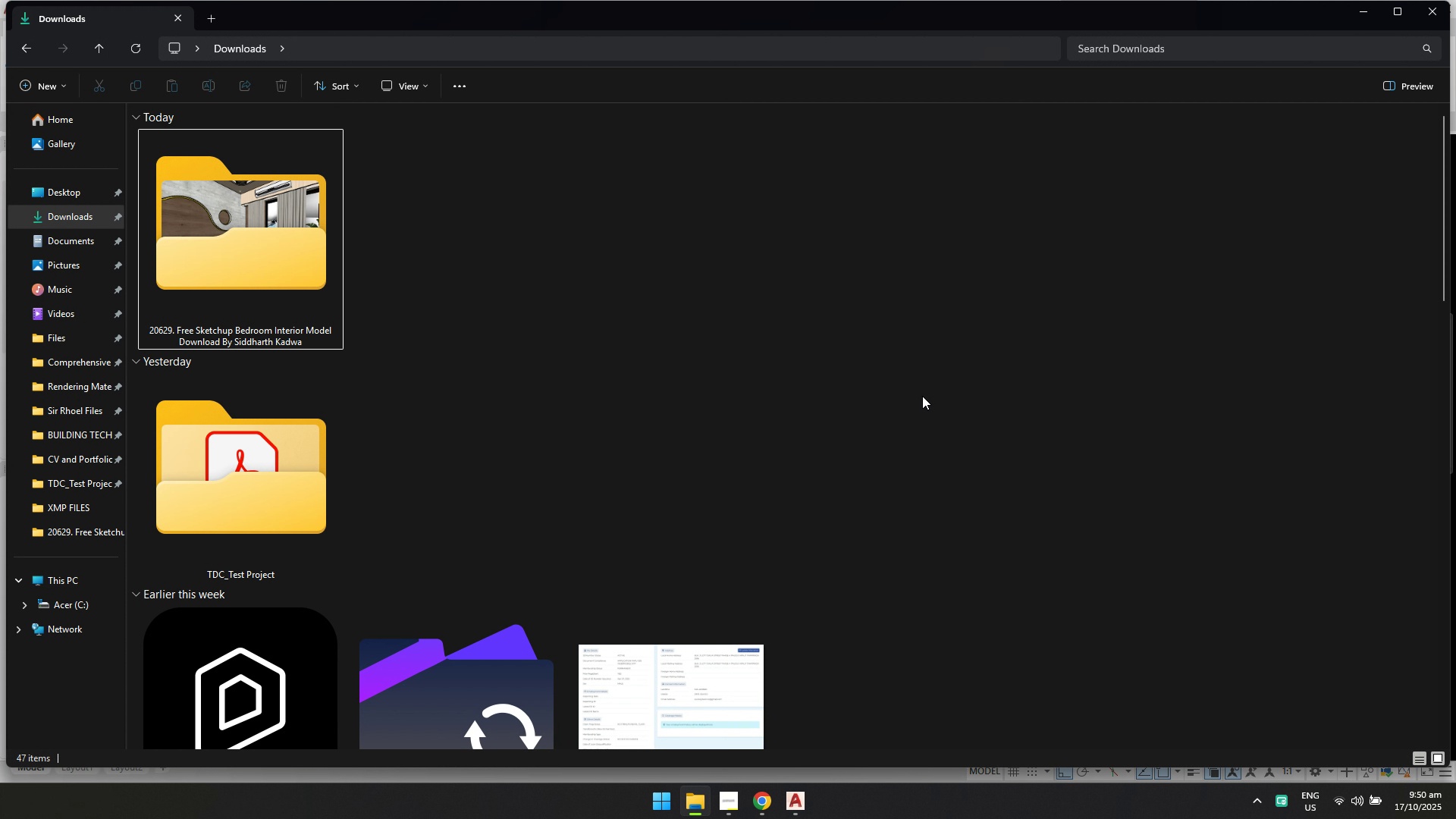 
key(Alt+Tab)
 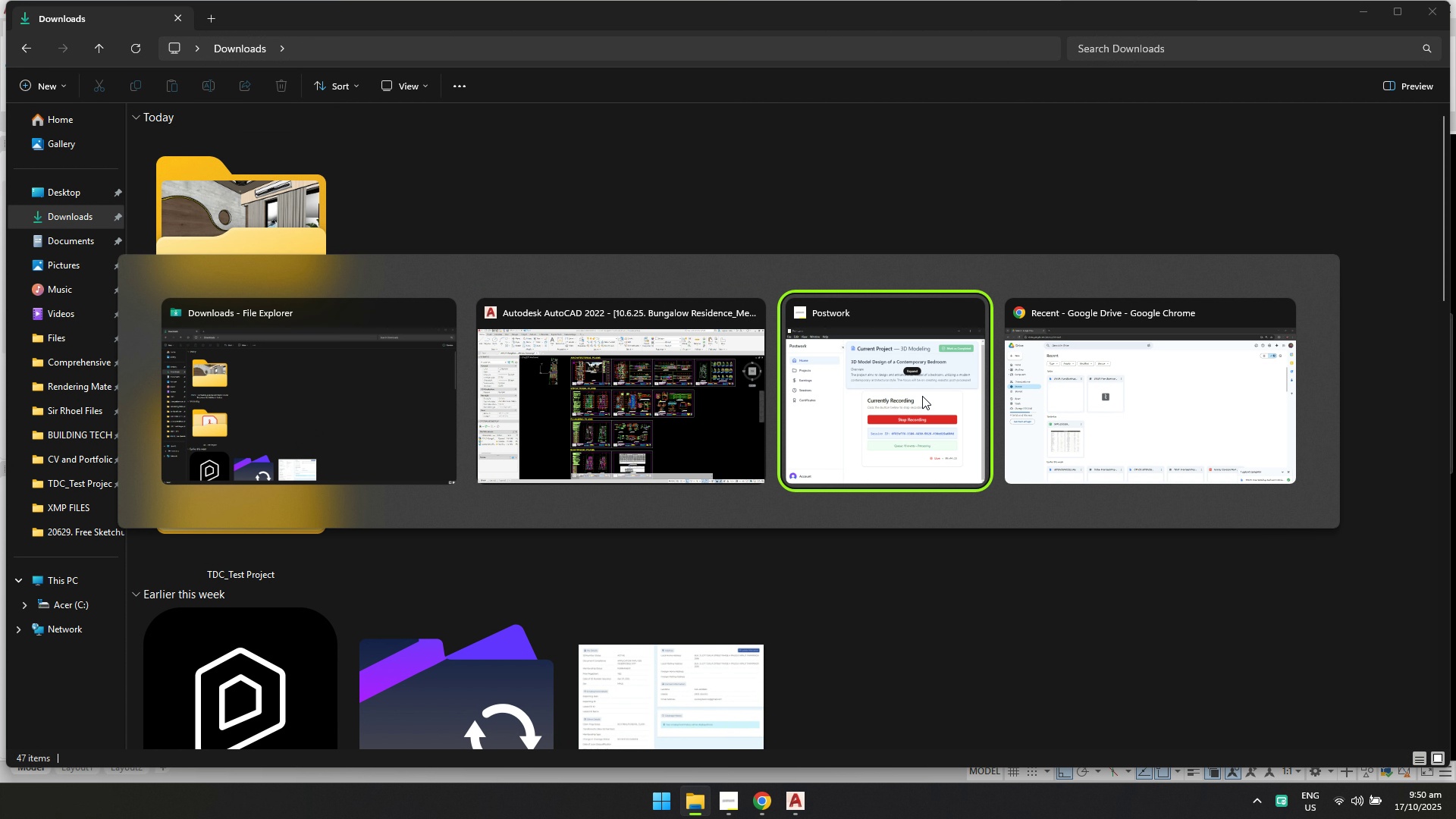 
key(Alt+Tab)